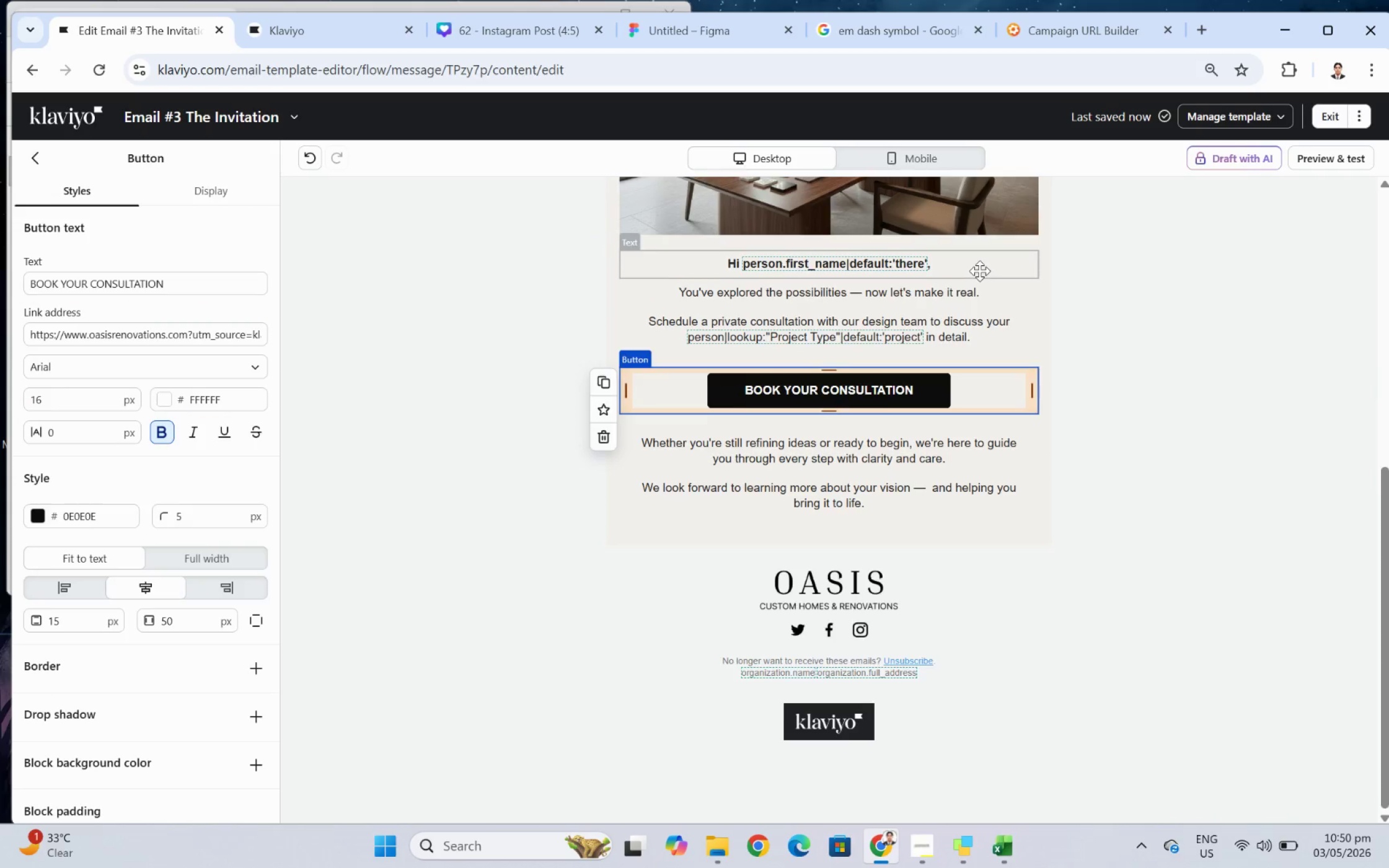 
left_click([941, 297])
 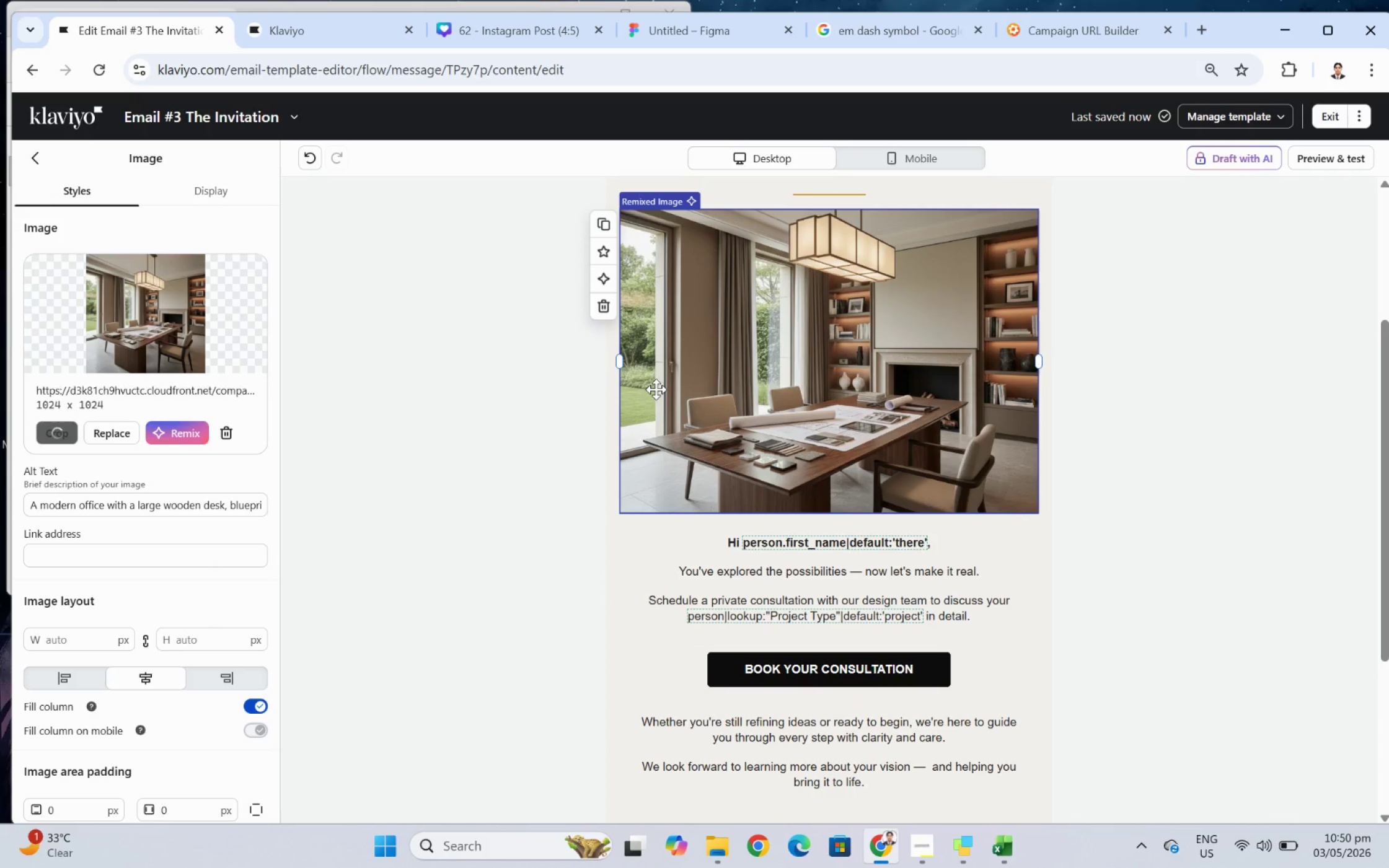 
scroll: coordinate [842, 391], scroll_direction: up, amount: 6.0
 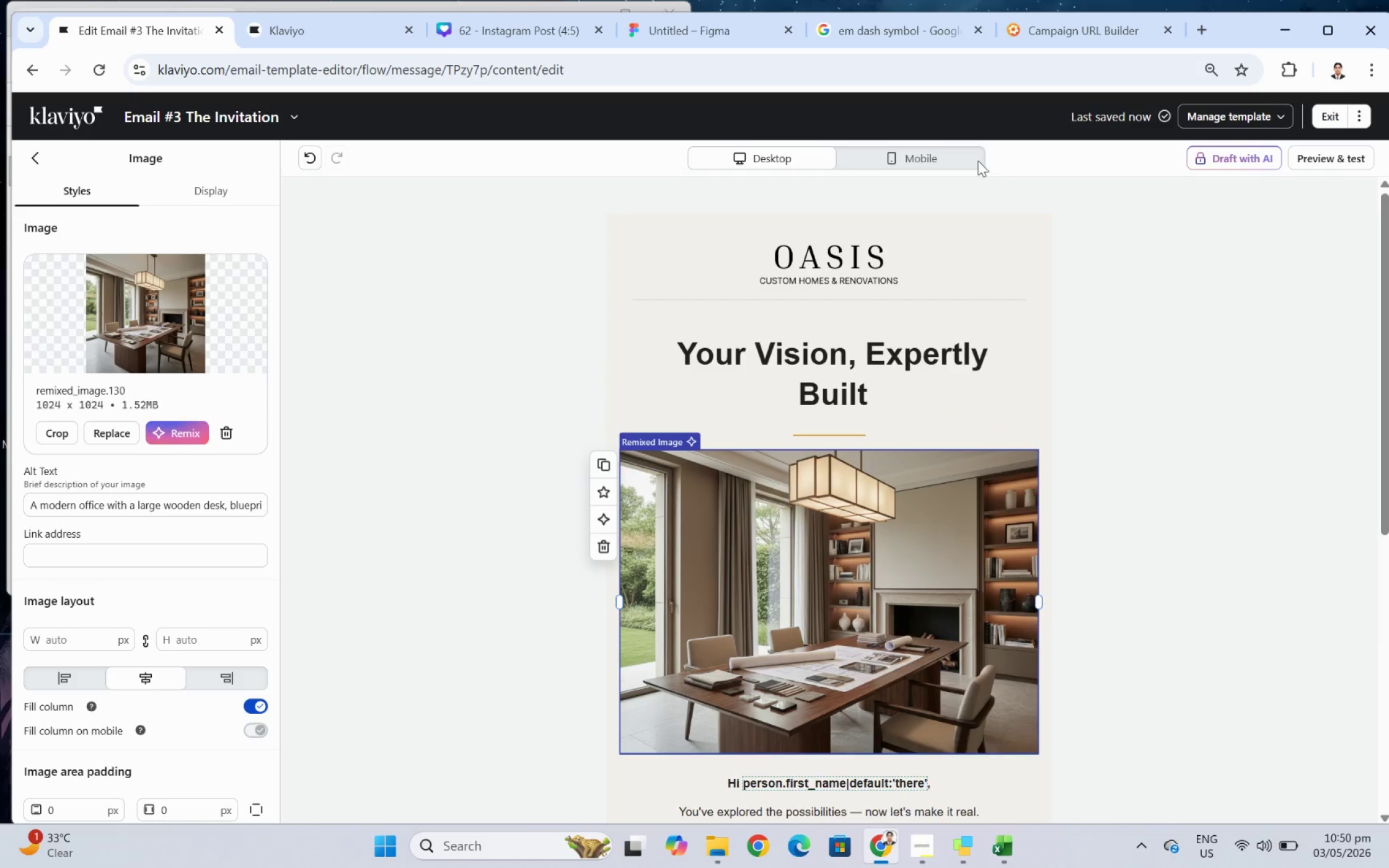 
left_click([940, 147])
 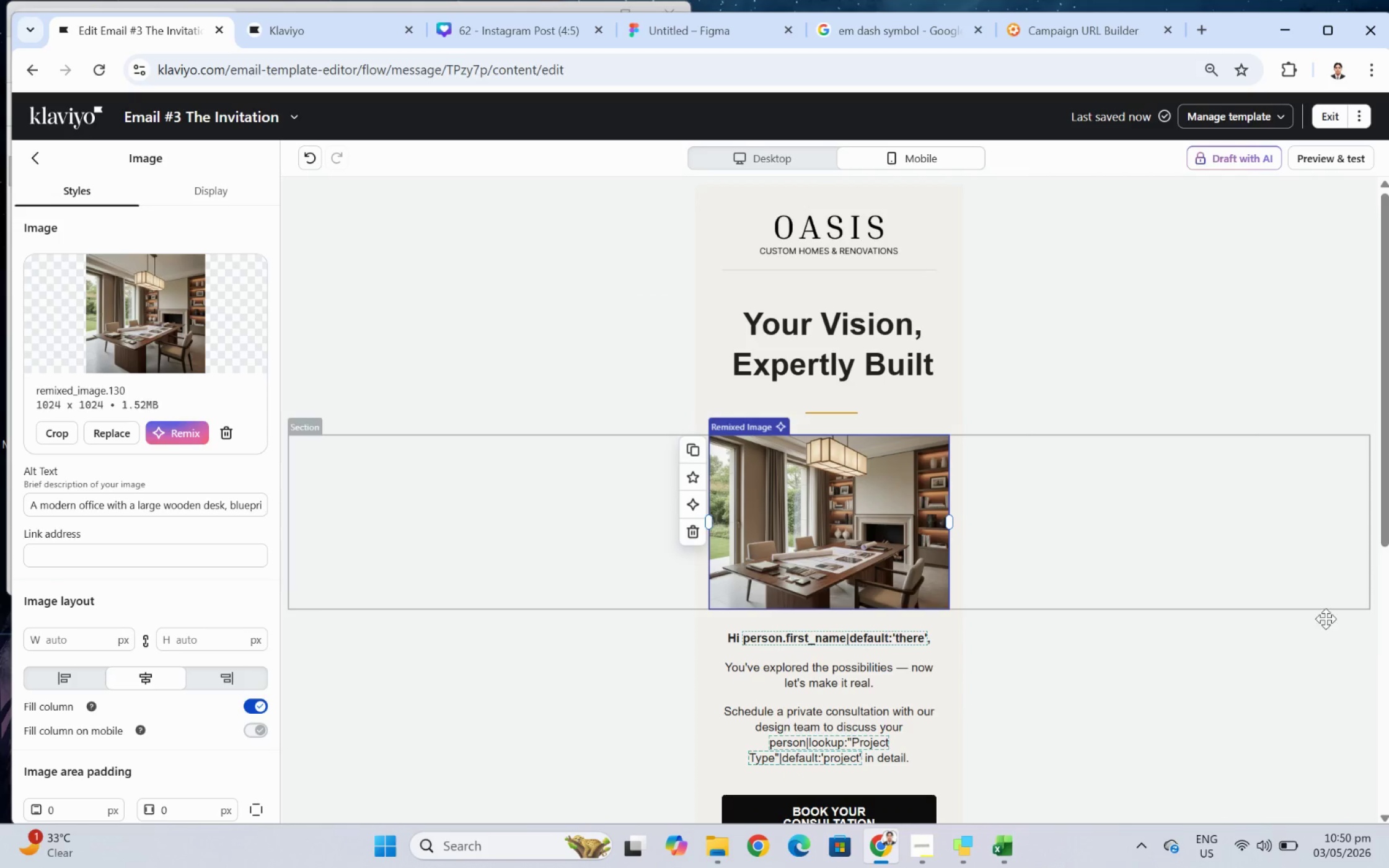 
left_click([1308, 697])
 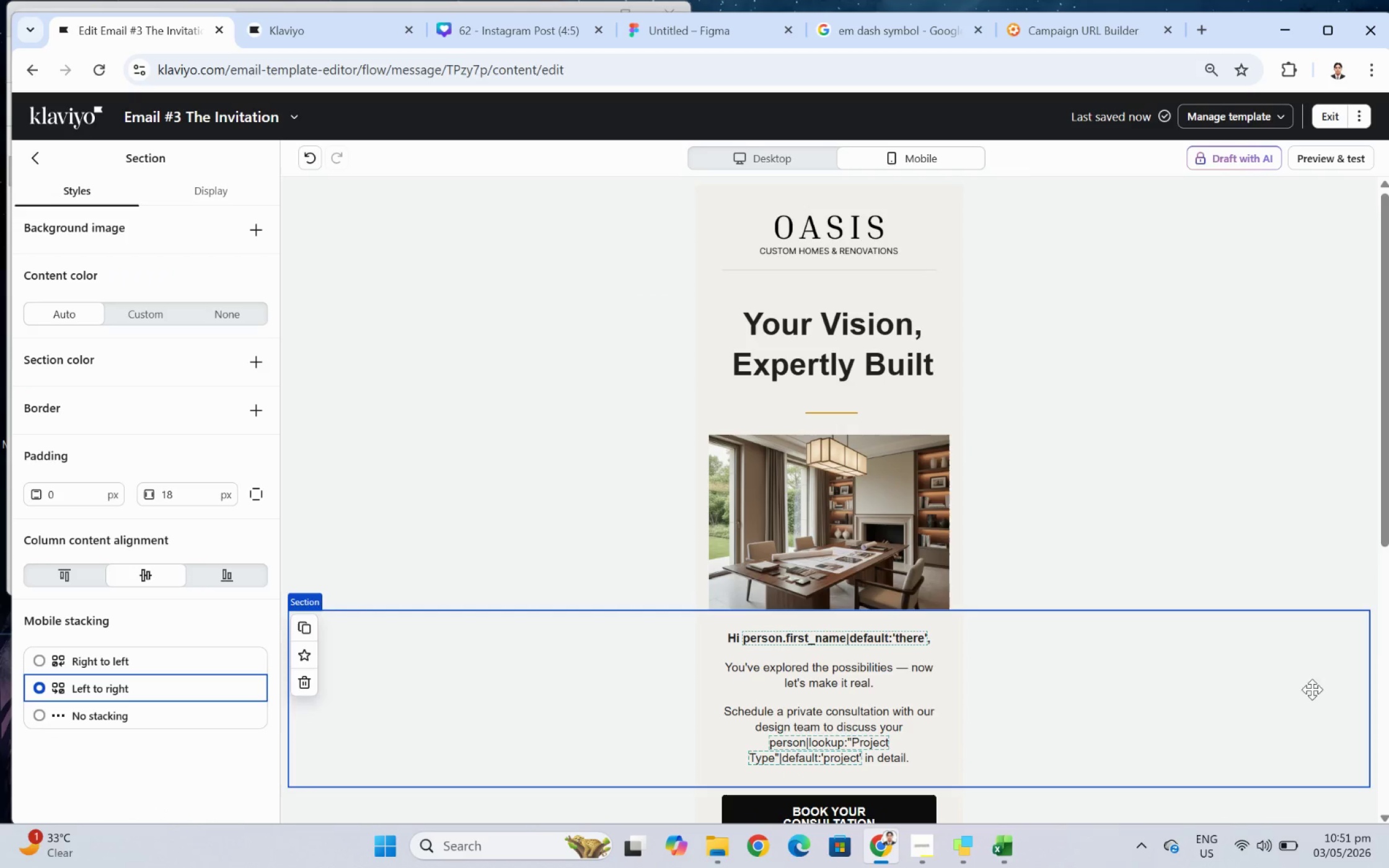 
scroll: coordinate [1315, 680], scroll_direction: down, amount: 3.0
 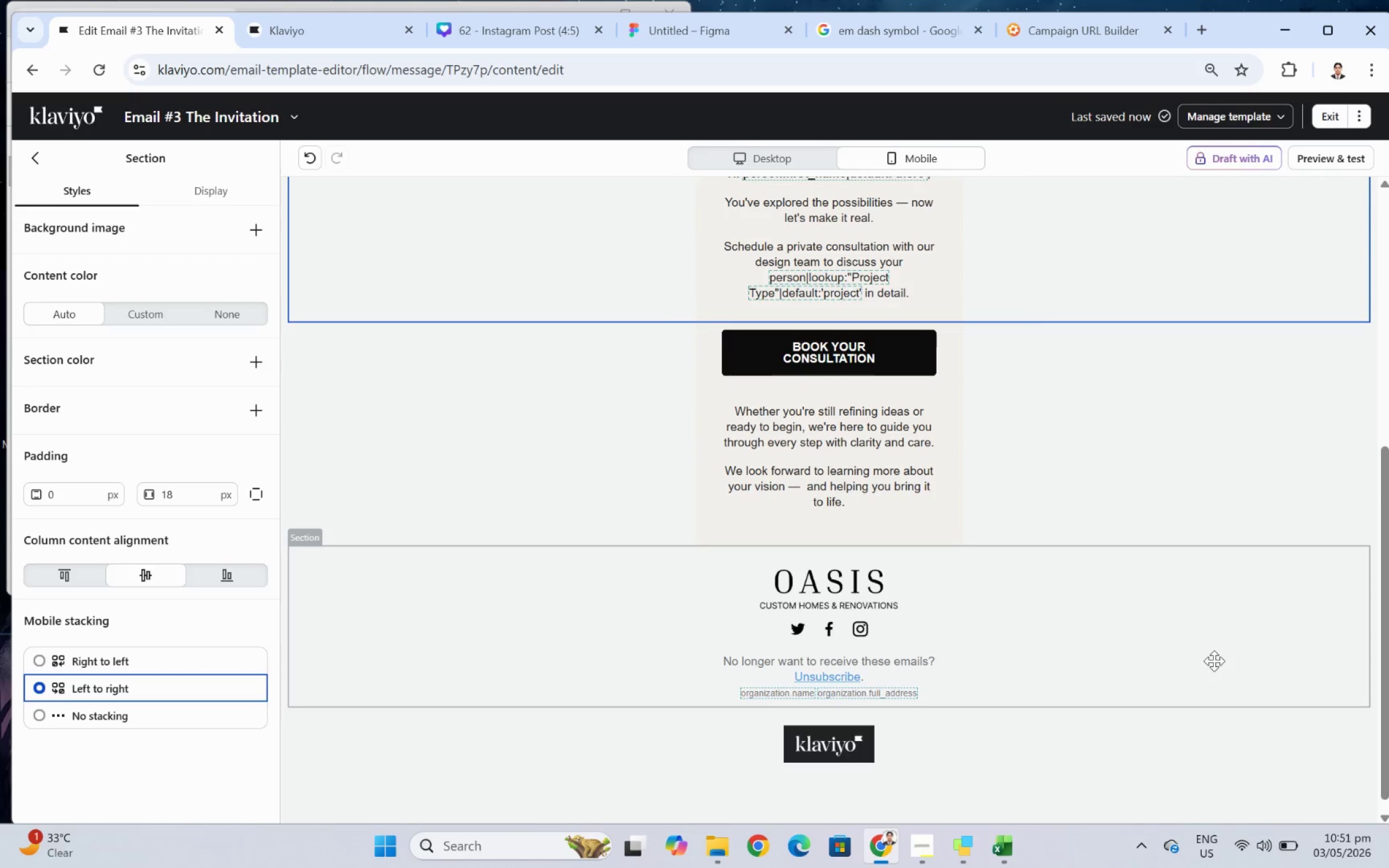 
wait(8.06)
 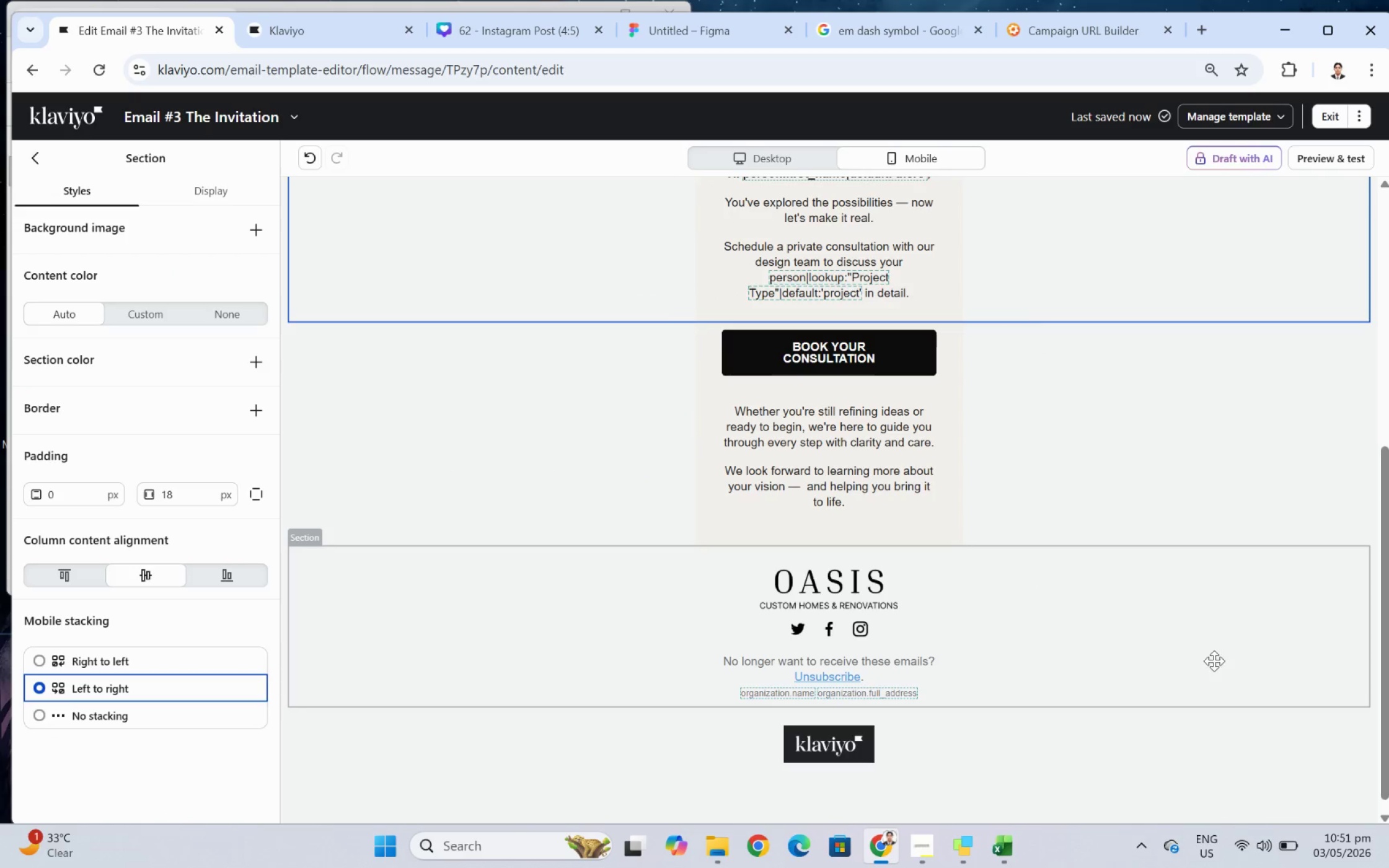 
left_click_drag(start_coordinate=[845, 525], to_coordinate=[869, 465])
 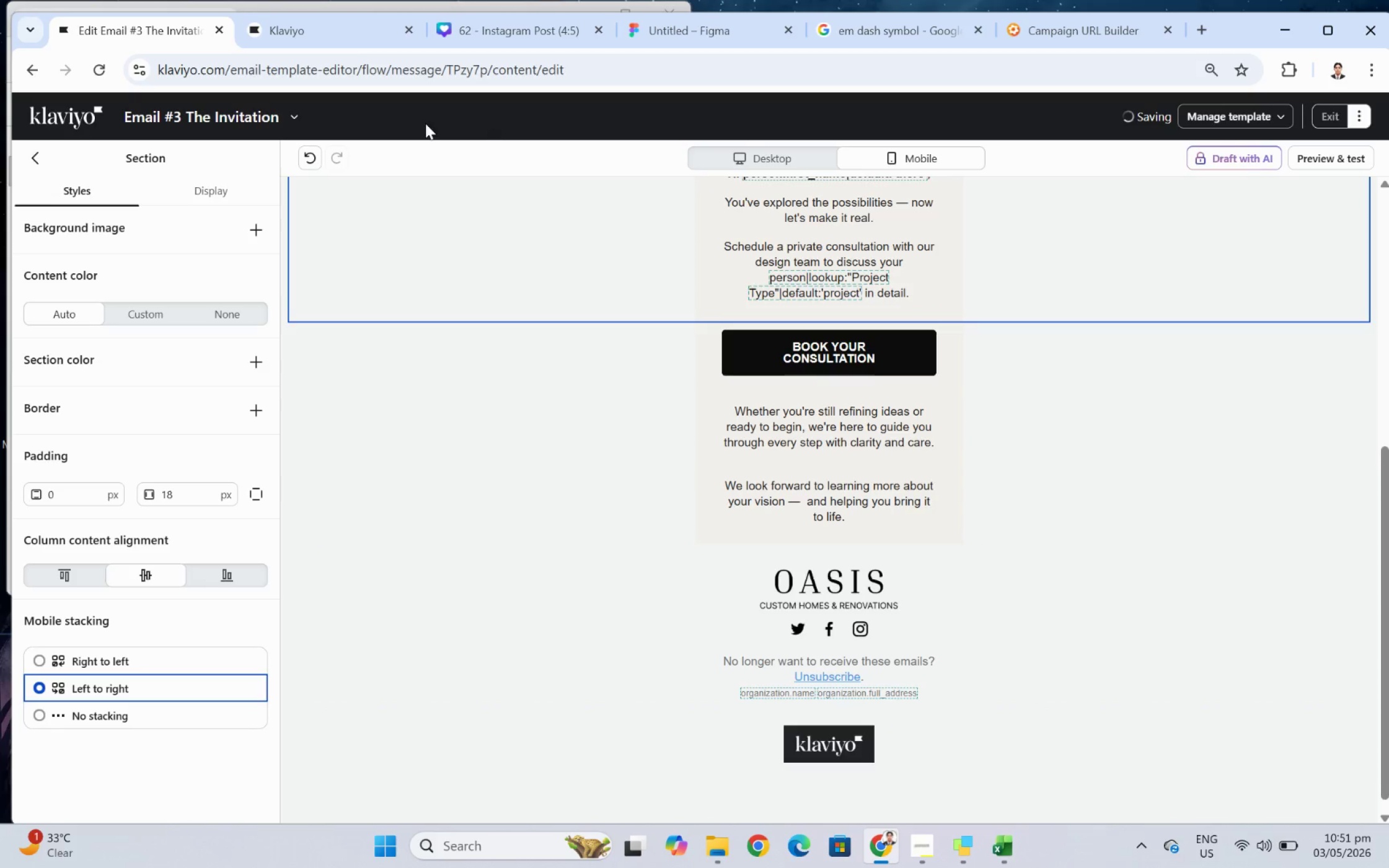 
left_click([310, 155])
 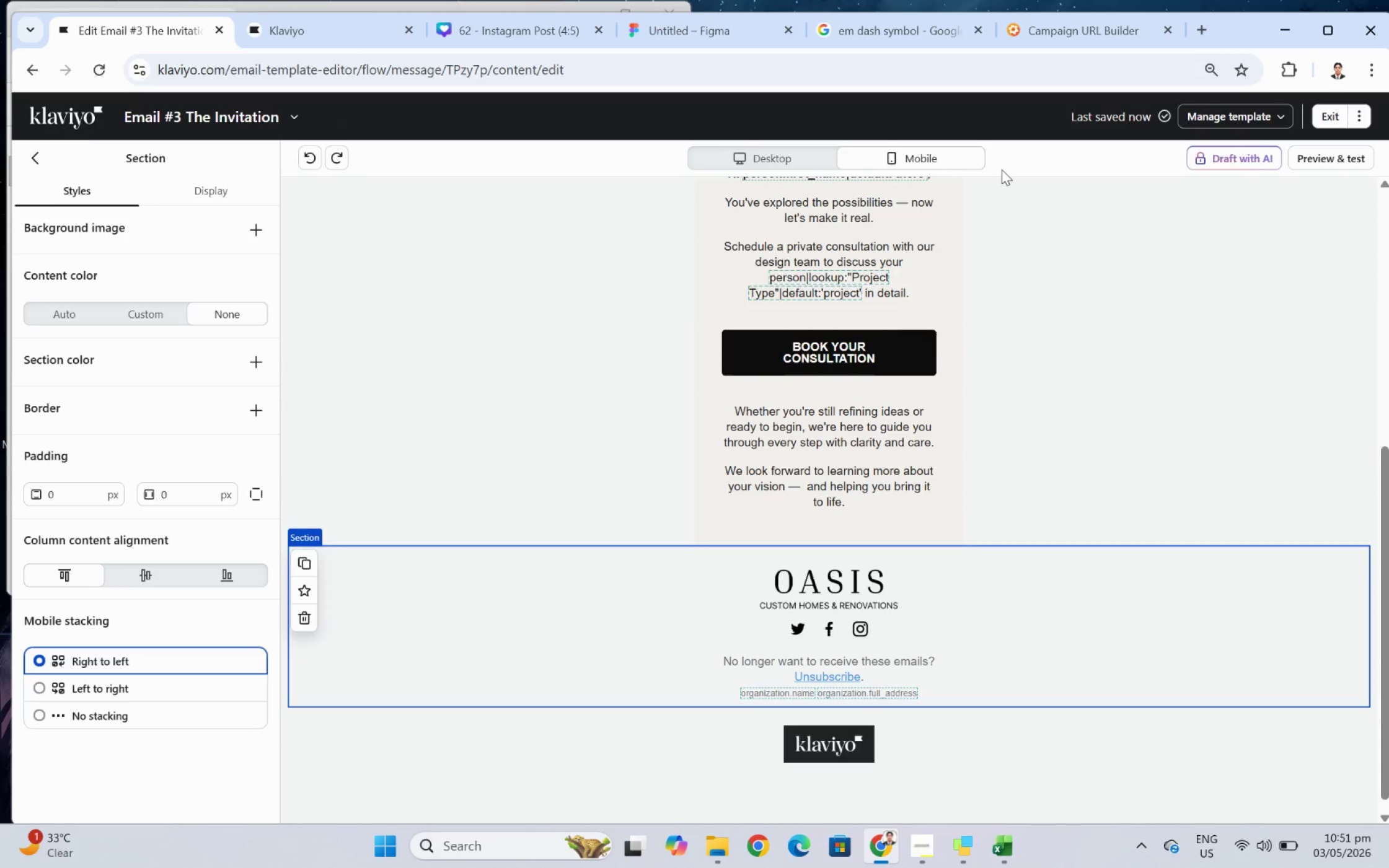 
left_click([743, 164])
 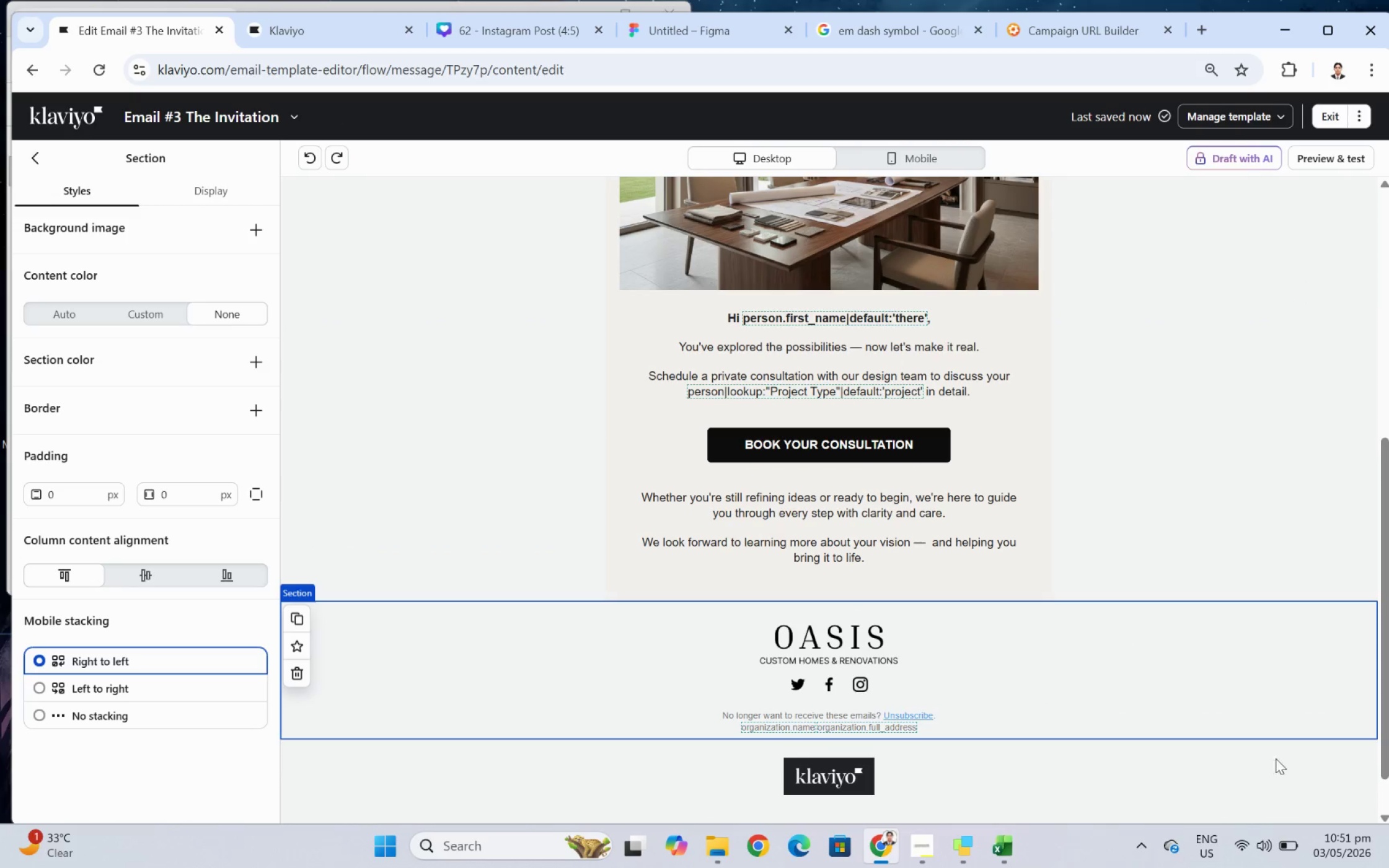 
left_click([1082, 753])
 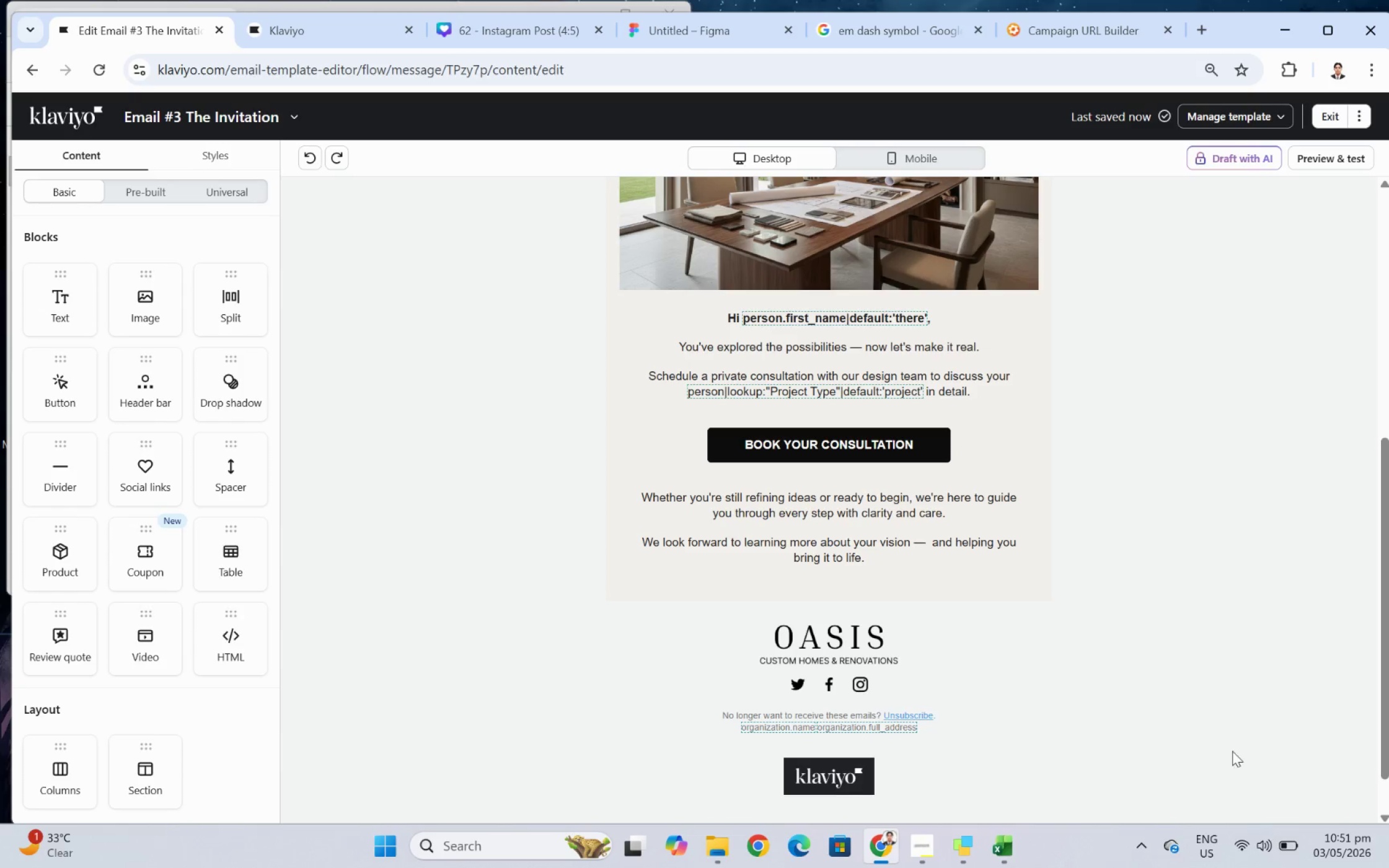 
scroll: coordinate [1279, 688], scroll_direction: up, amount: 5.0
 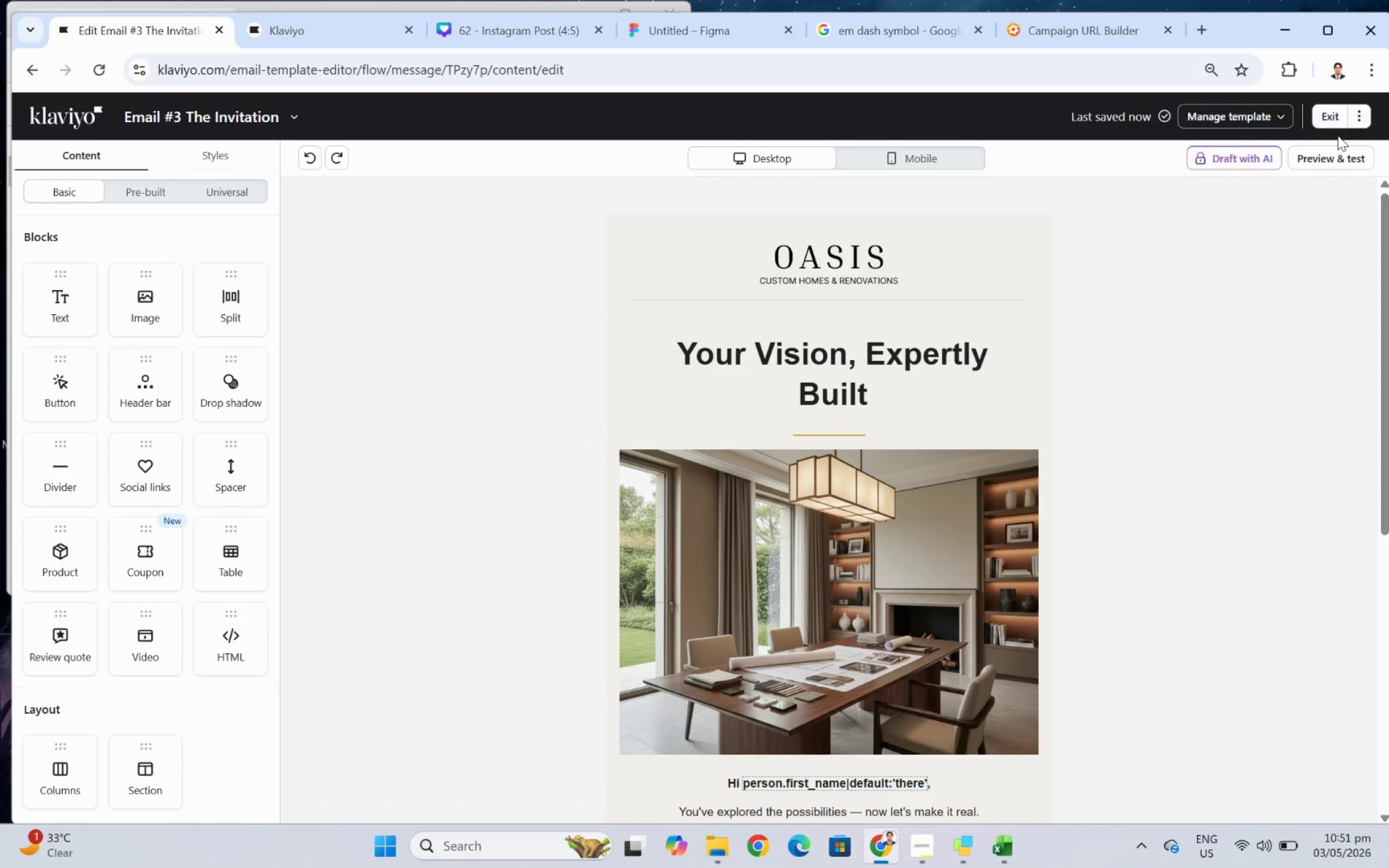 
scroll: coordinate [1233, 374], scroll_direction: down, amount: 3.0
 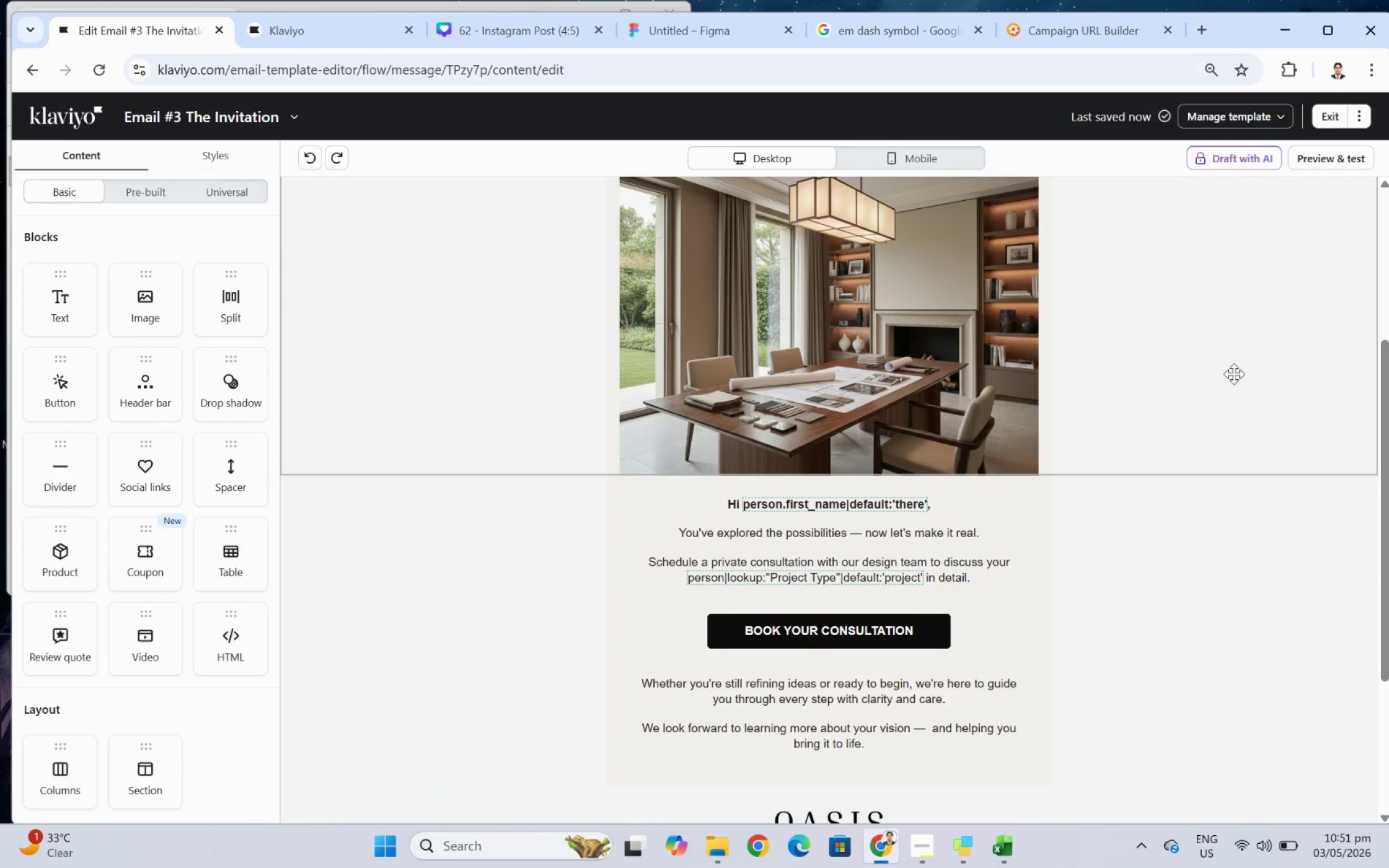 
wait(11.67)
 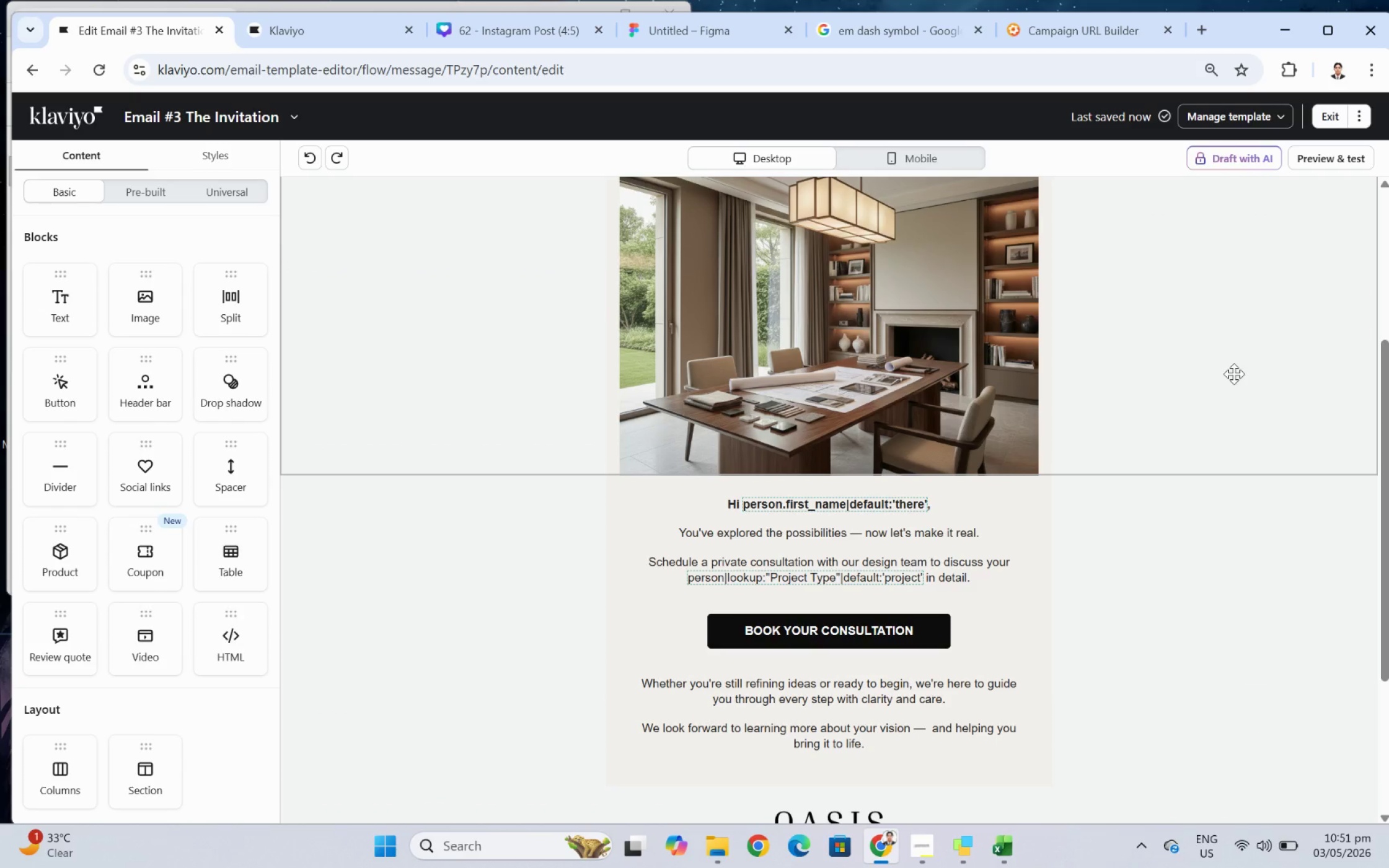 
scroll: coordinate [1287, 517], scroll_direction: up, amount: 4.0
 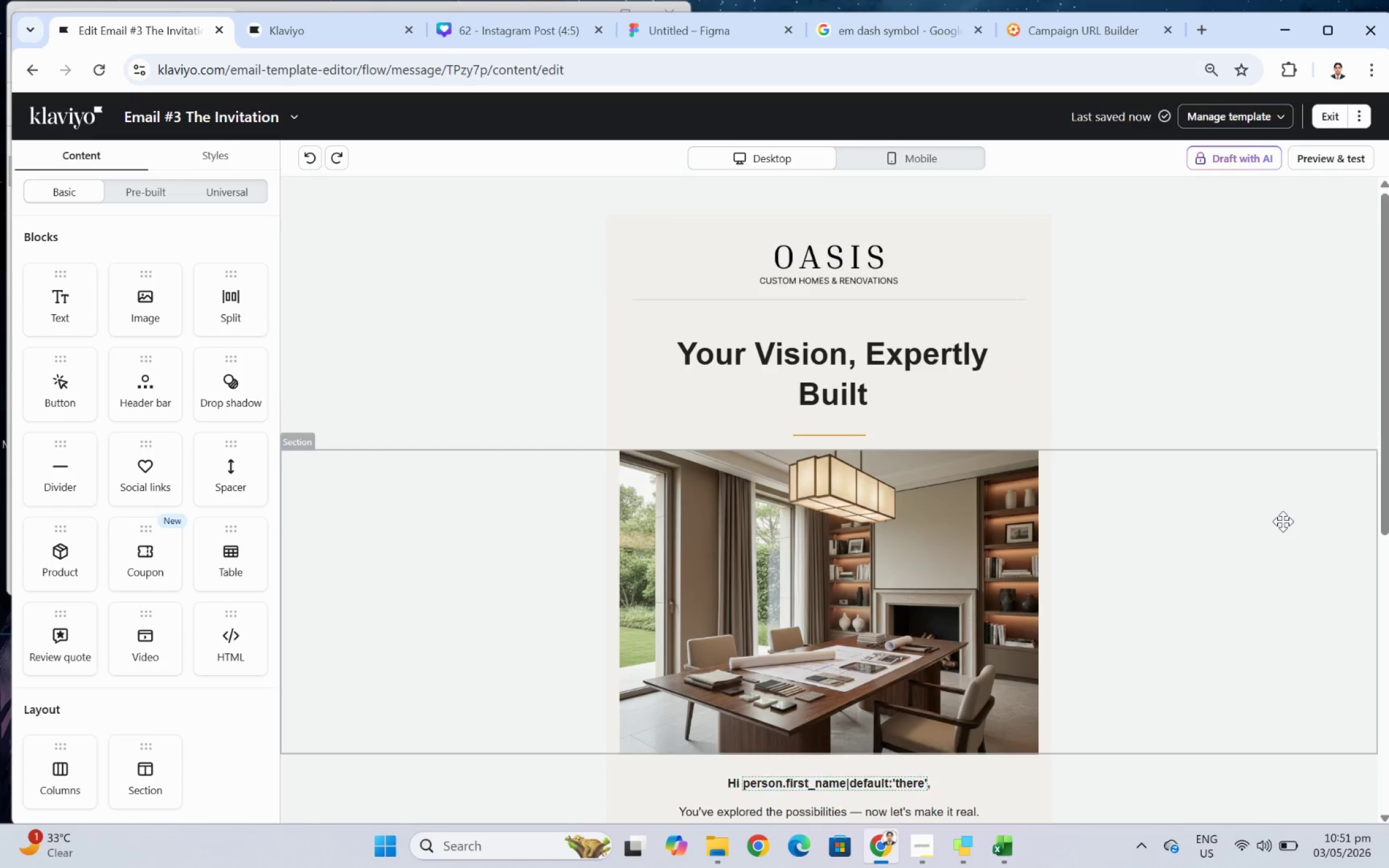 
scroll: coordinate [1209, 718], scroll_direction: down, amount: 6.0
 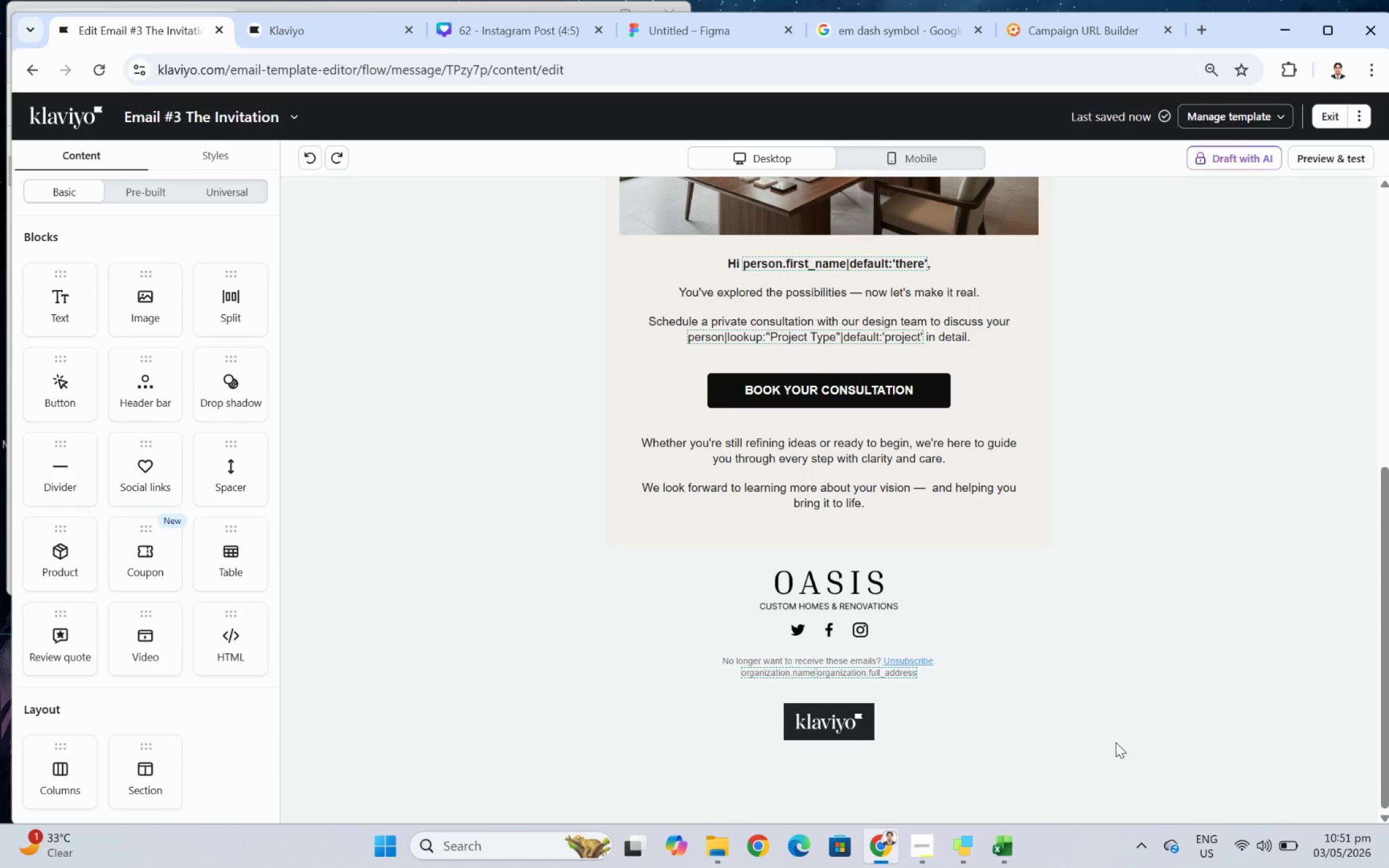 
wait(23.53)
 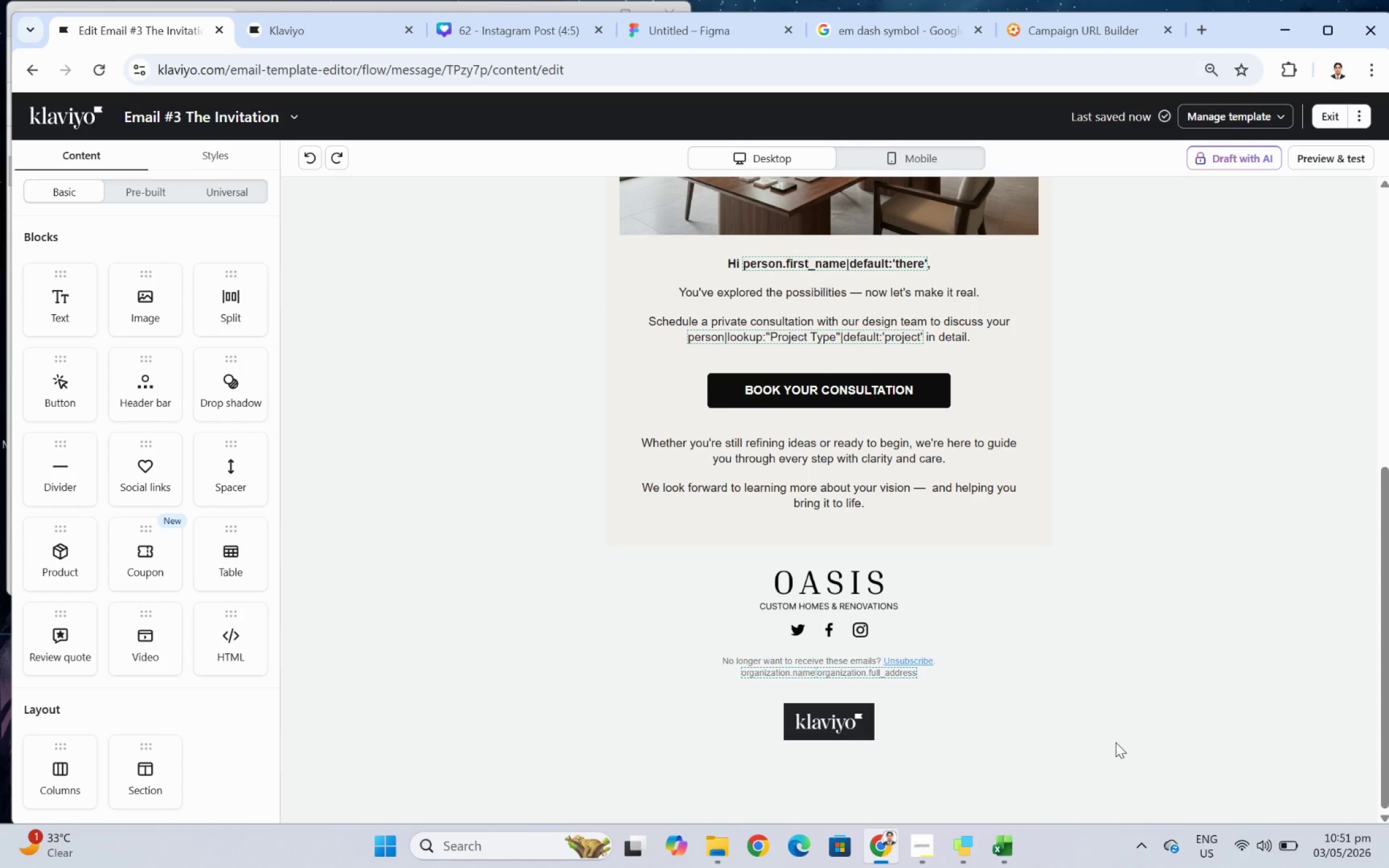 
left_click([989, 502])
 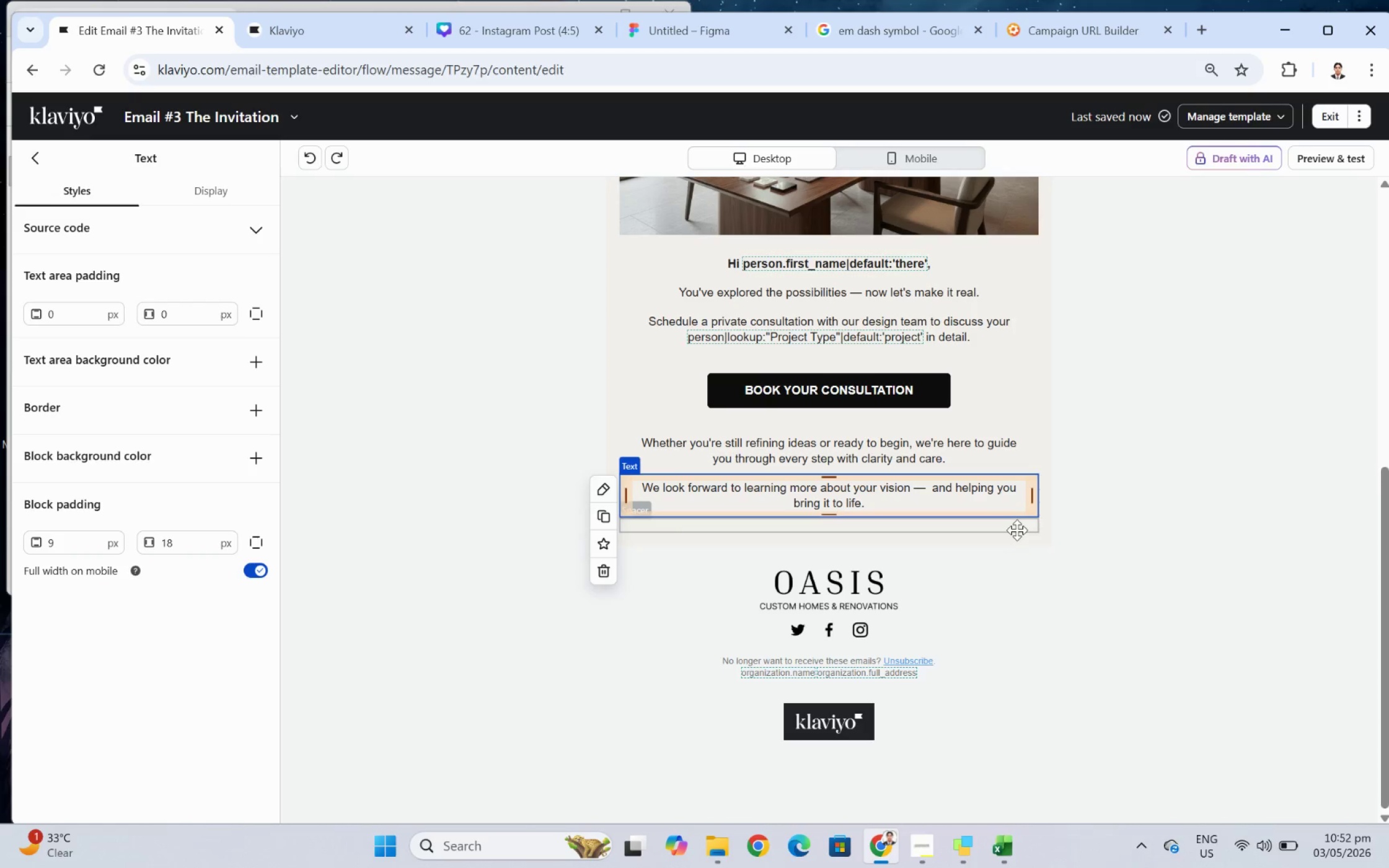 
left_click([1016, 530])
 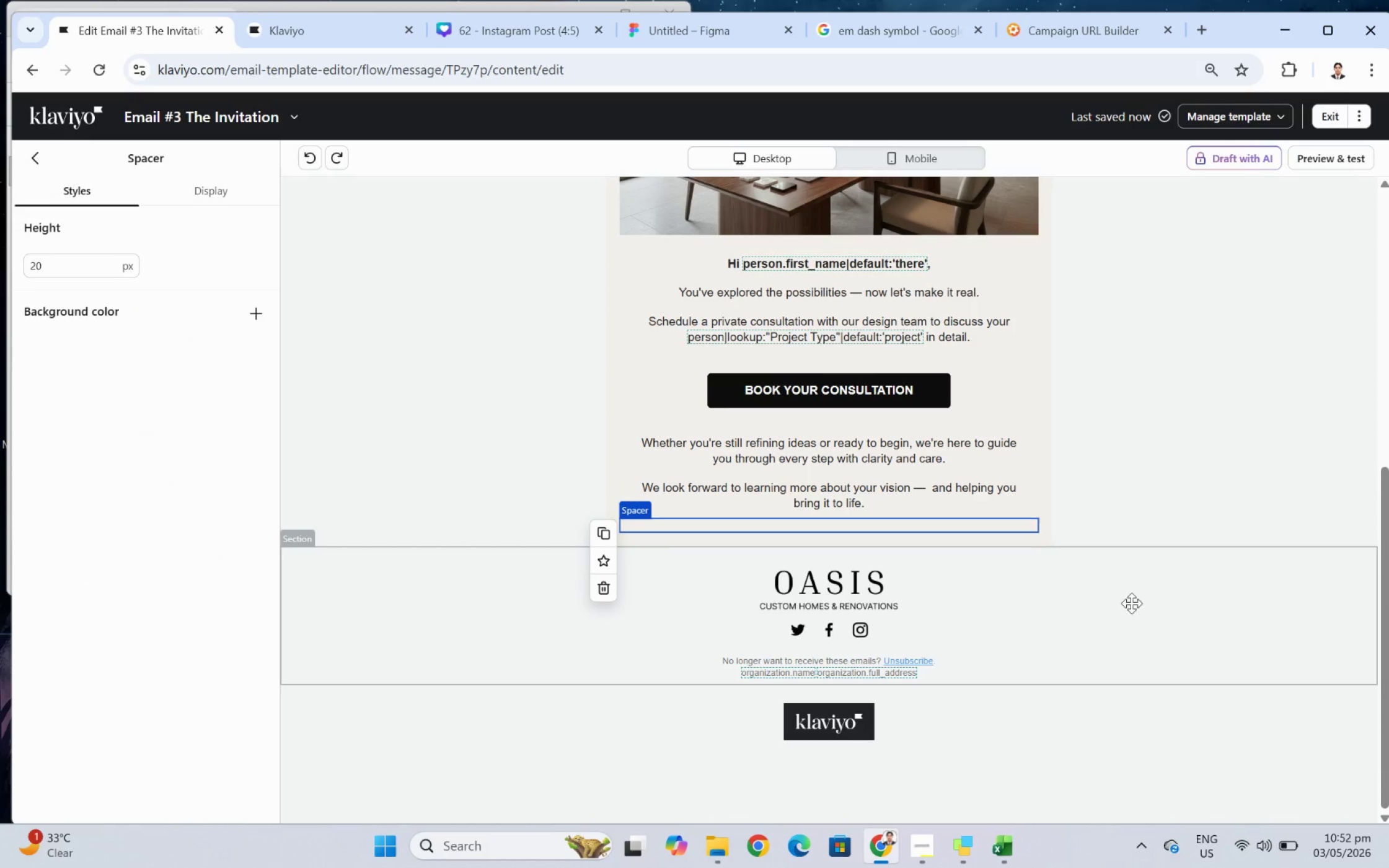 
left_click([1131, 604])
 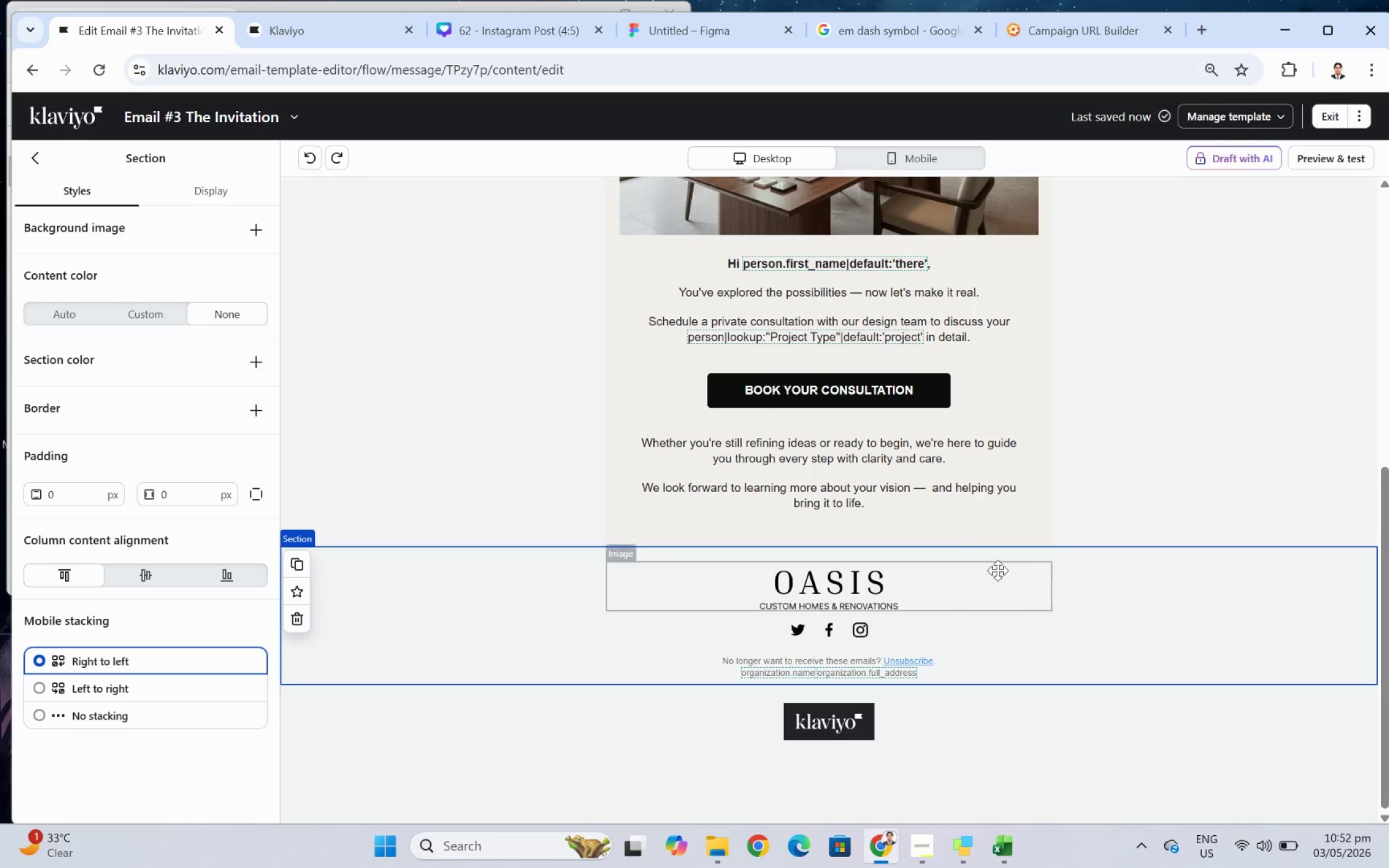 
wait(13.48)
 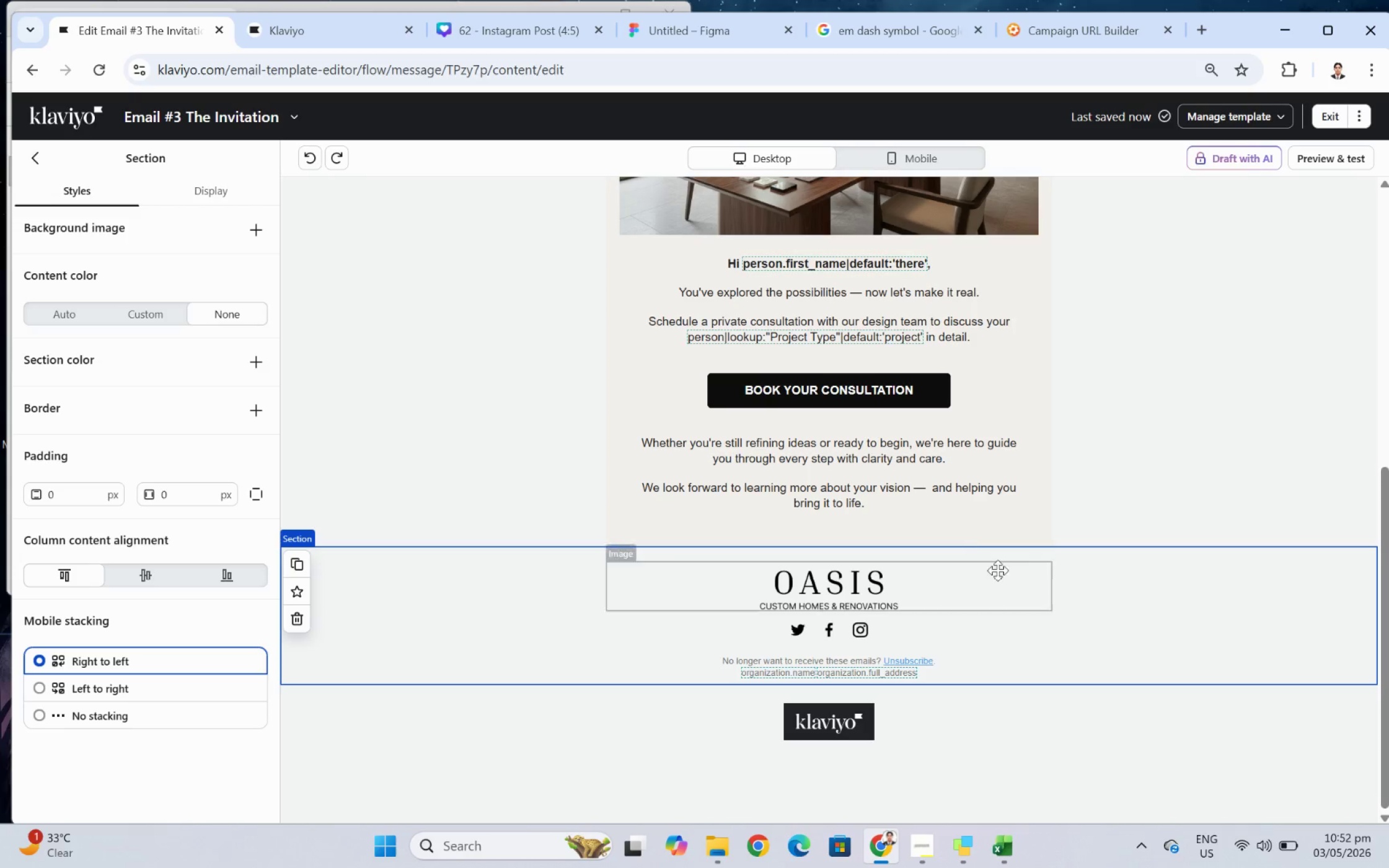 
scroll: coordinate [1062, 536], scroll_direction: up, amount: 3.0
 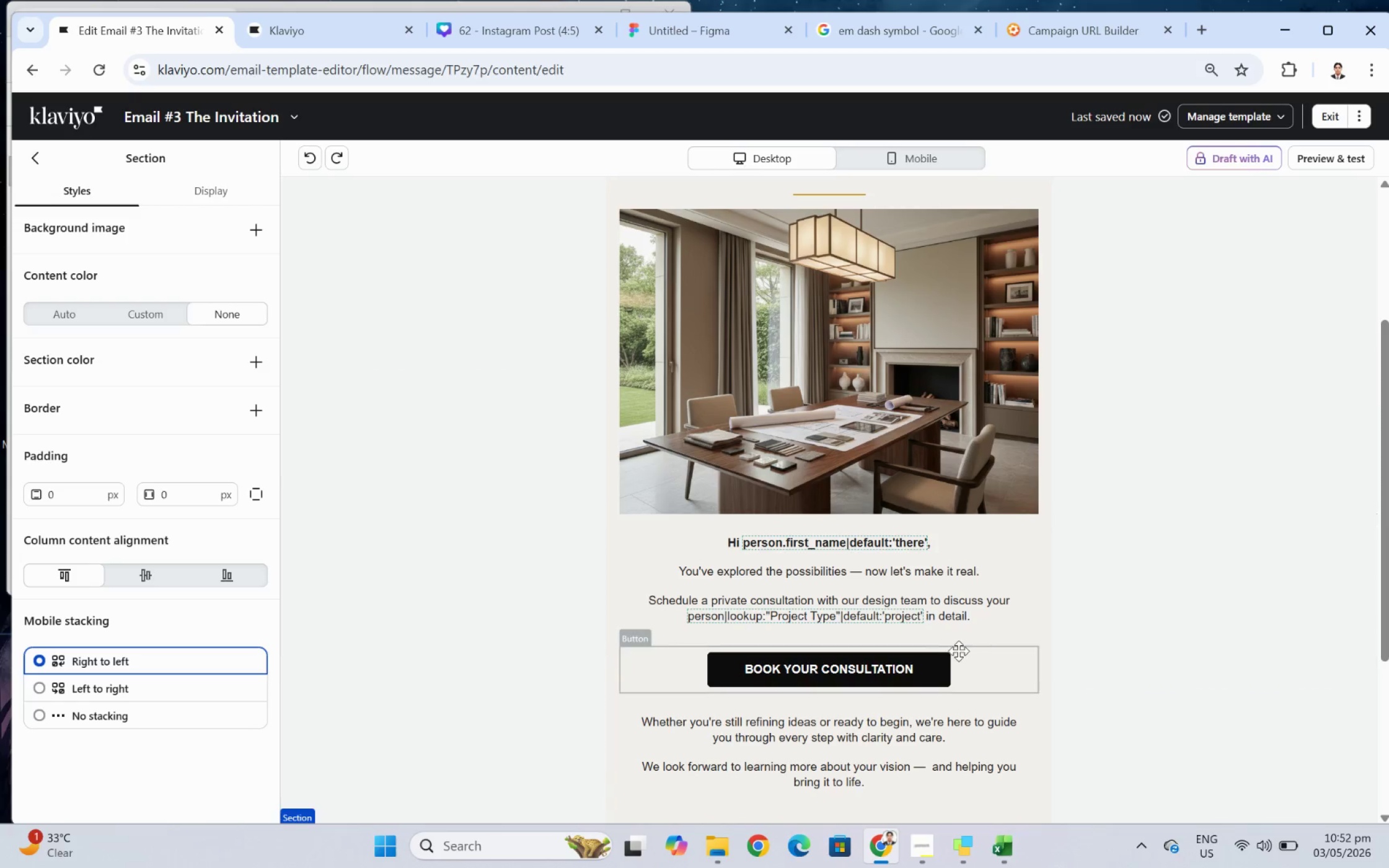 
left_click([956, 651])
 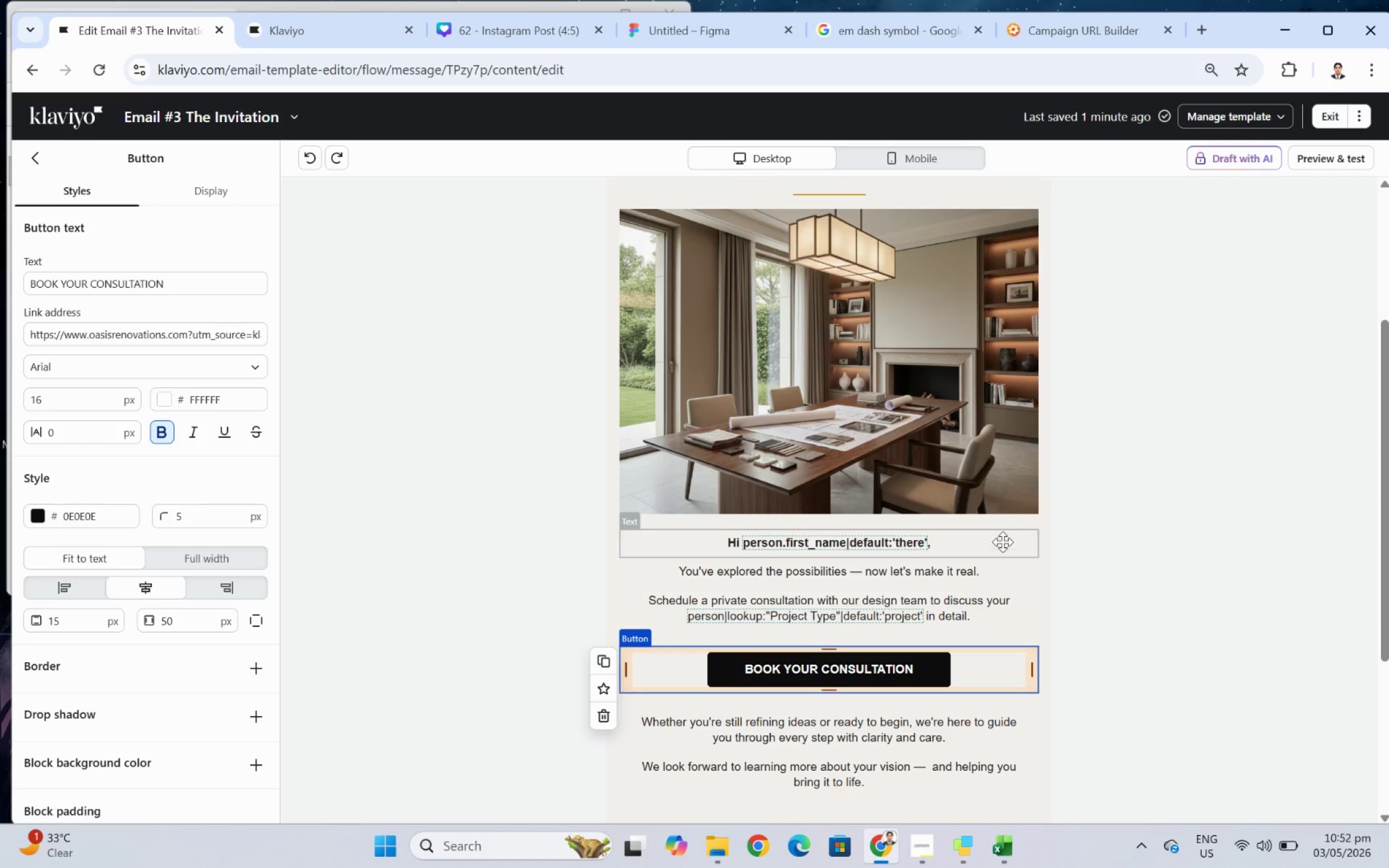 
scroll: coordinate [1002, 541], scroll_direction: up, amount: 4.0
 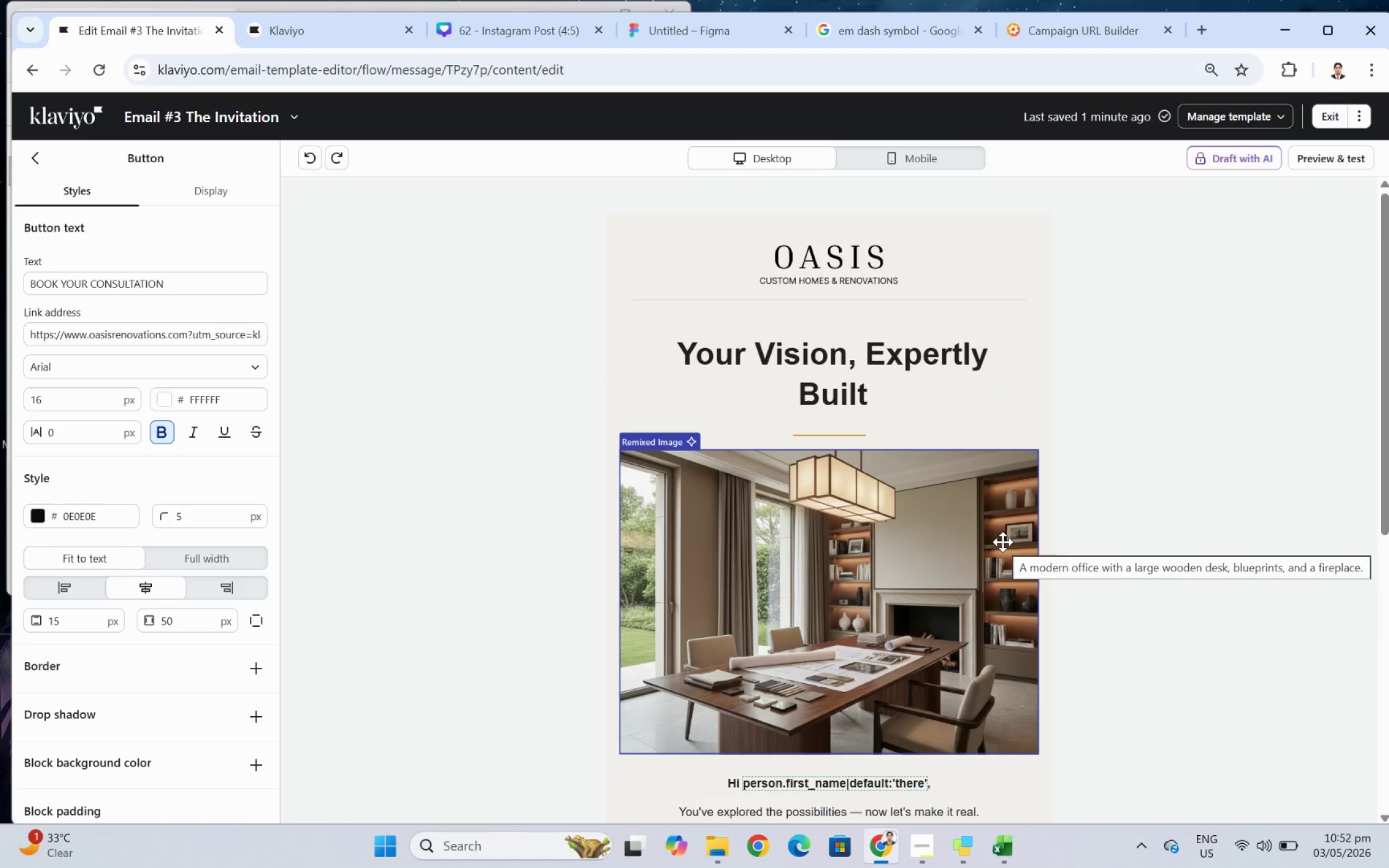 
wait(12.49)
 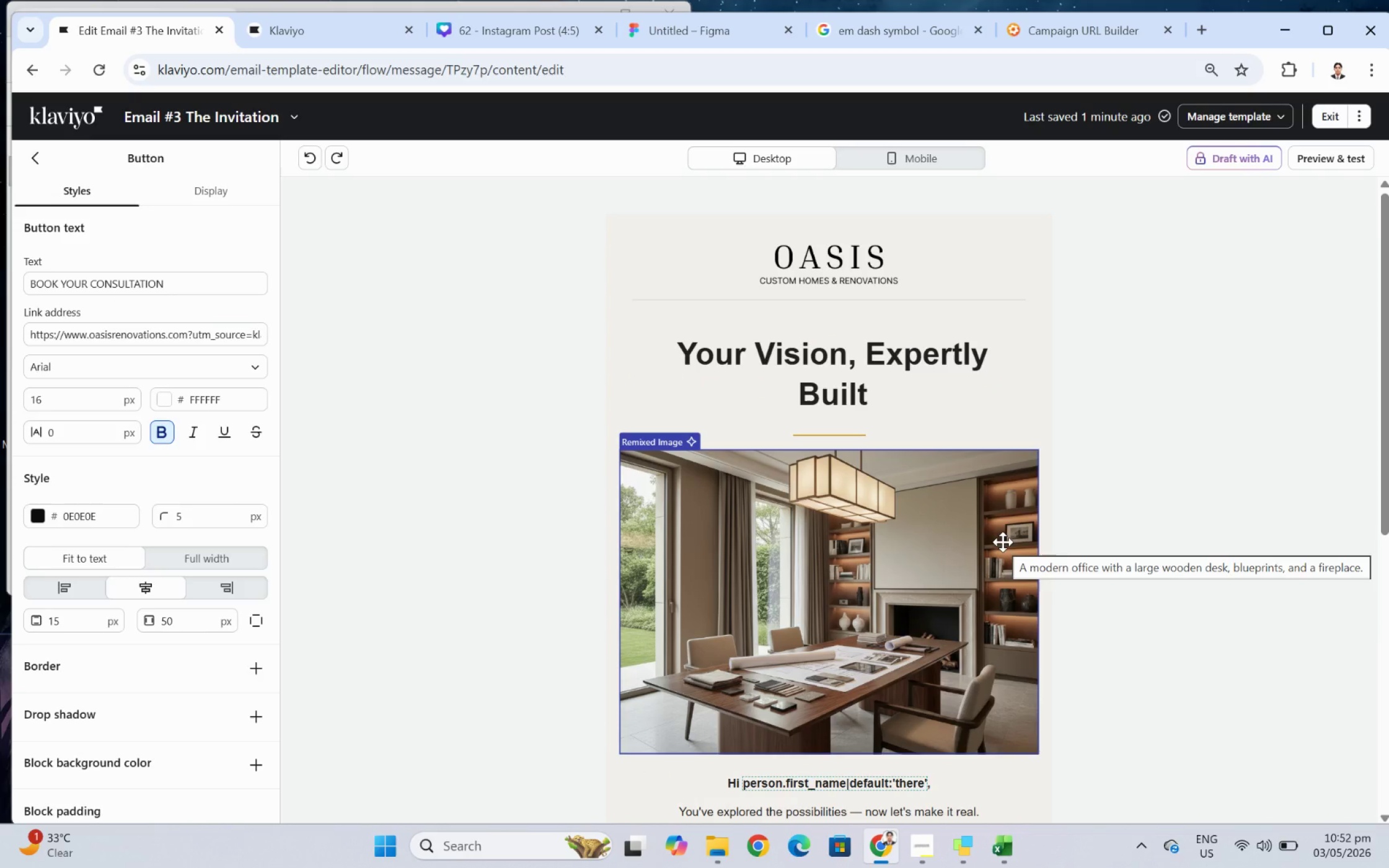 
left_click([1323, 113])
 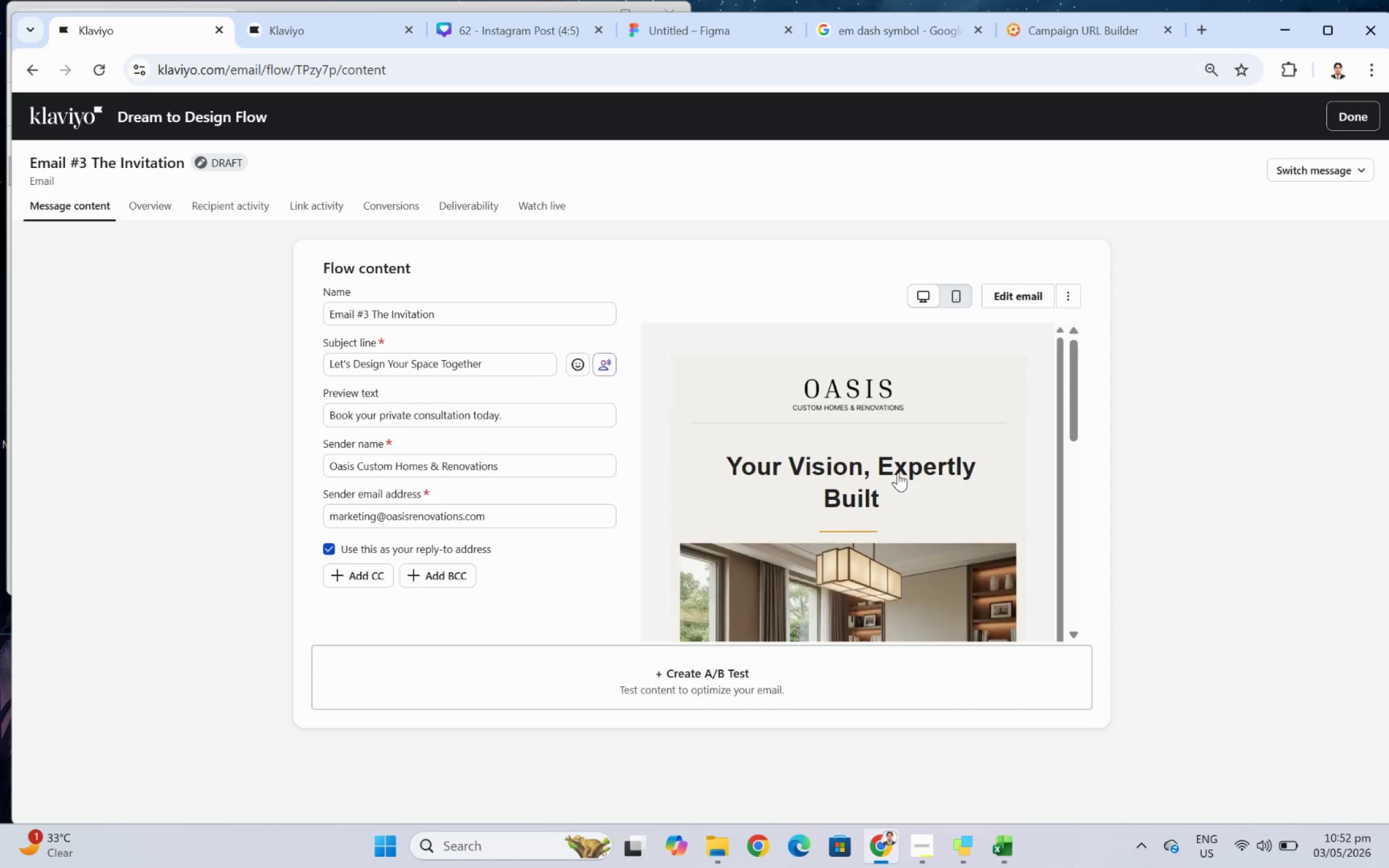 
wait(8.3)
 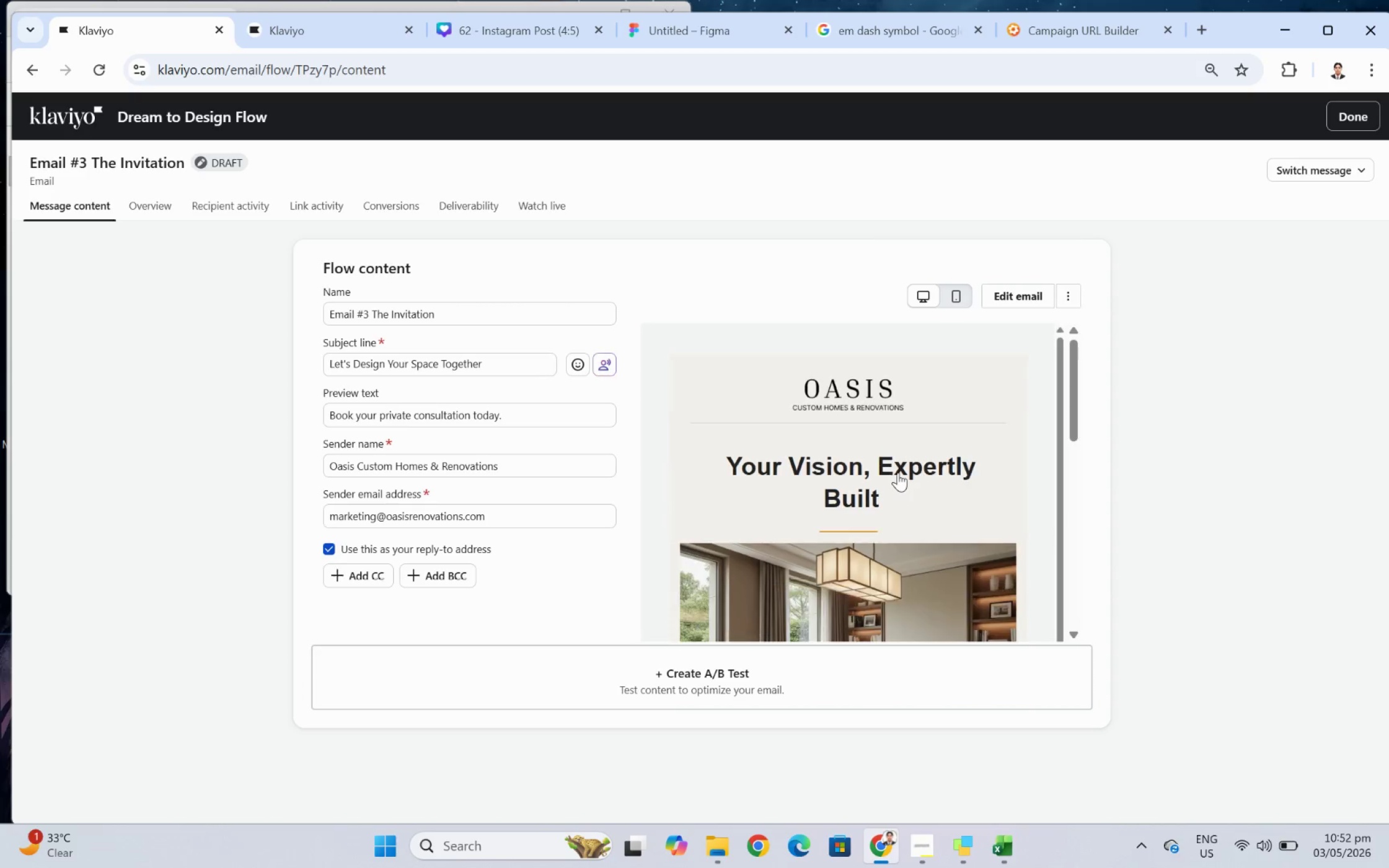 
scroll: coordinate [1049, 480], scroll_direction: down, amount: 4.0
 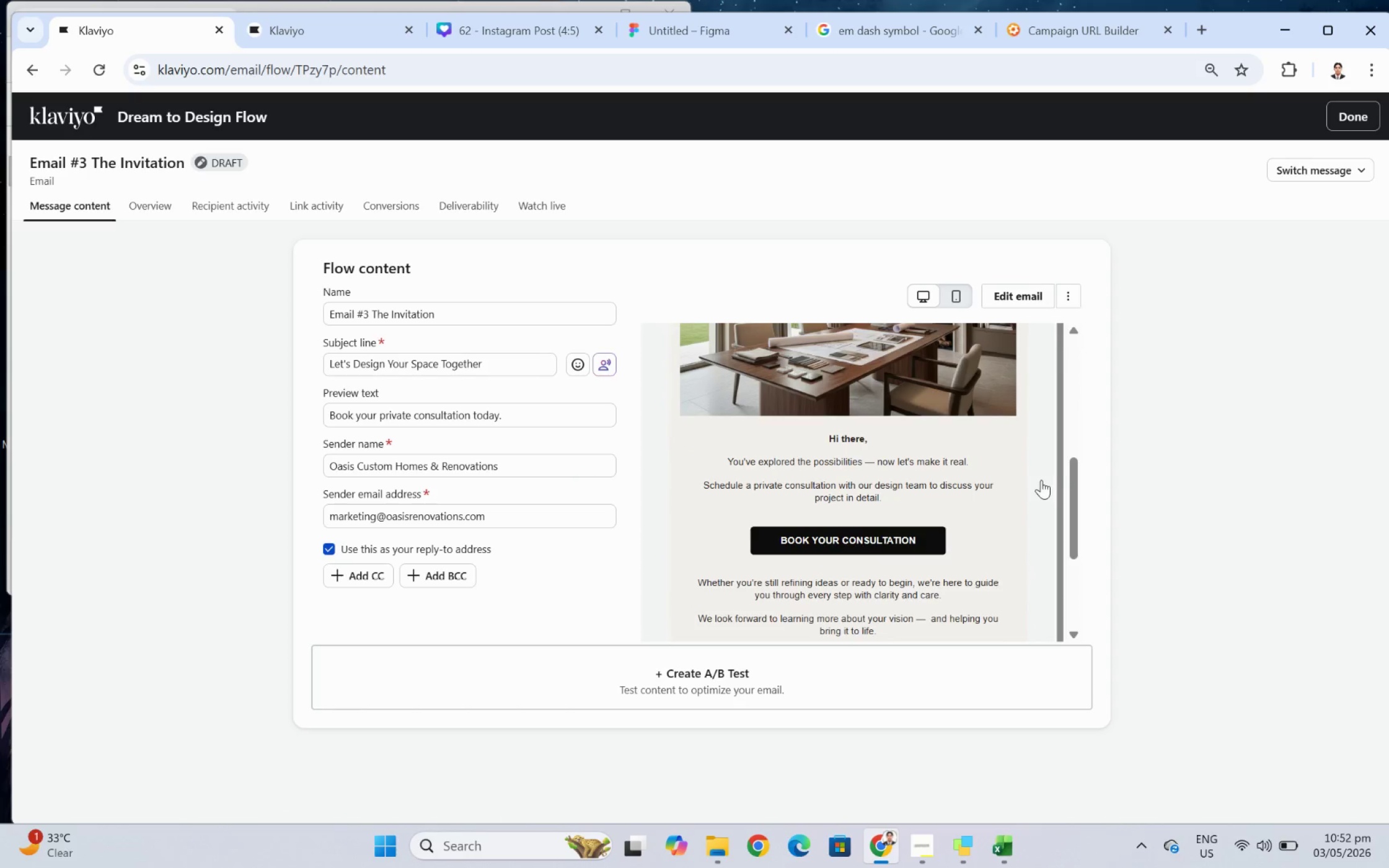 
scroll: coordinate [1041, 480], scroll_direction: up, amount: 3.0
 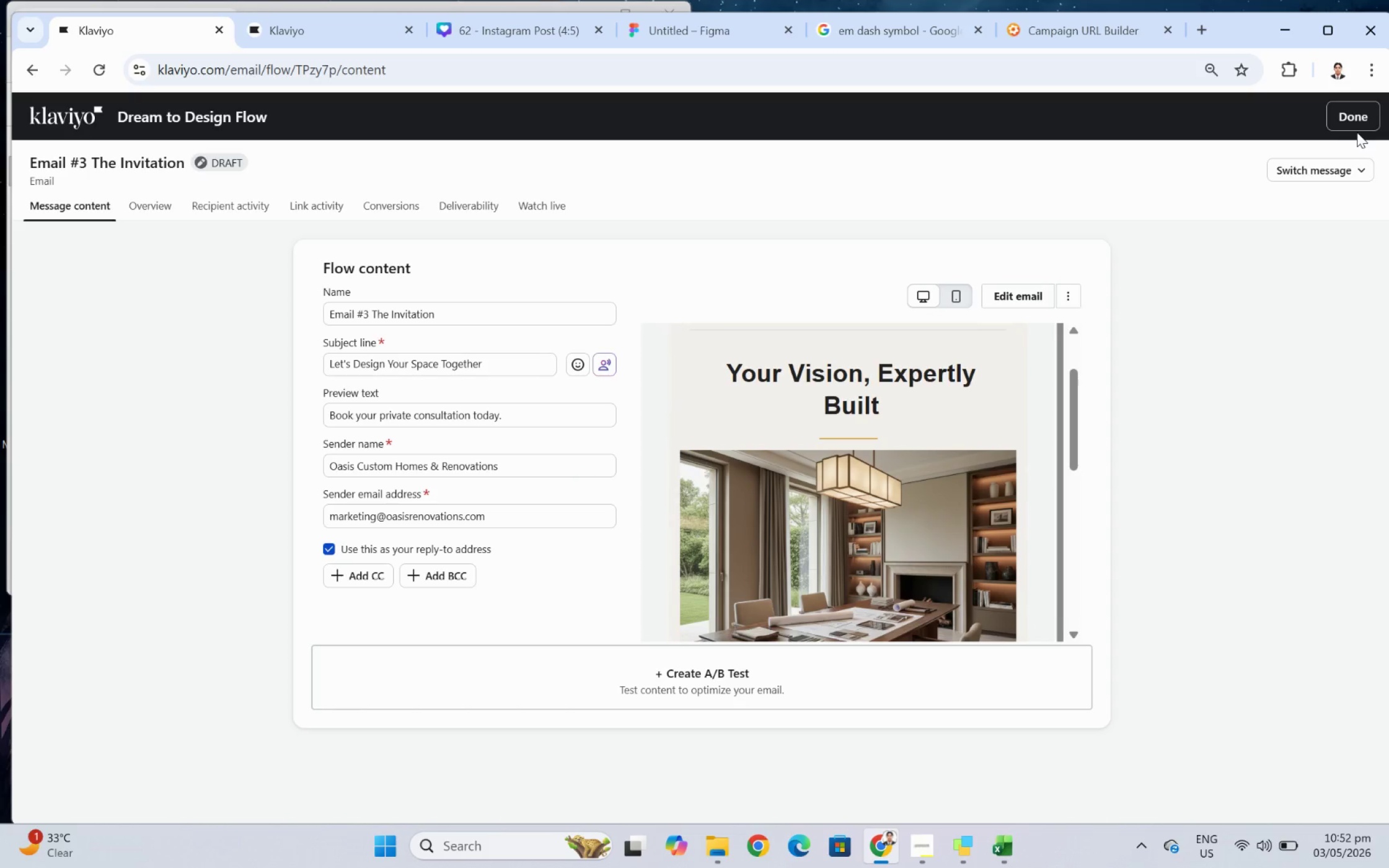 
left_click([1356, 126])
 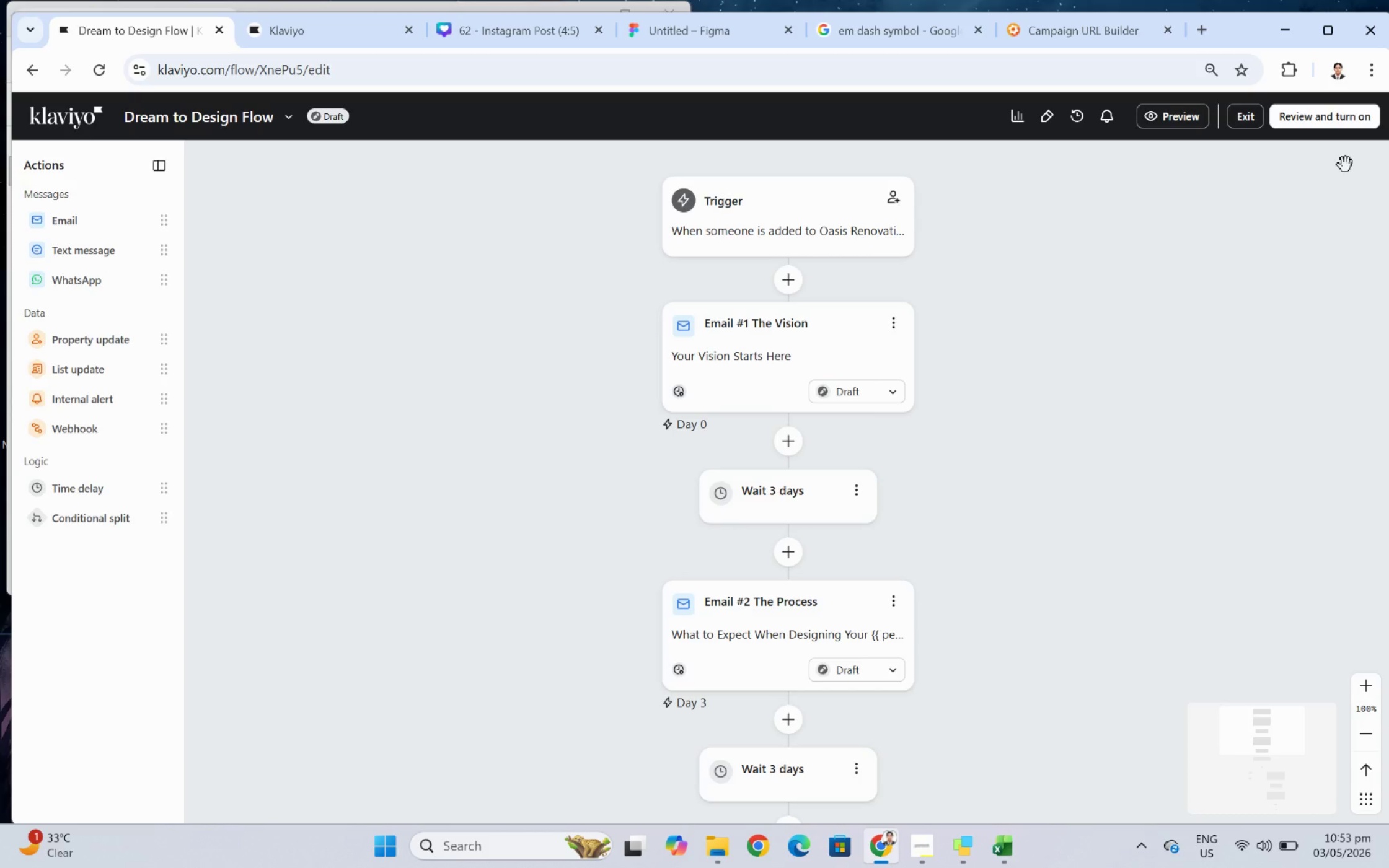 
wait(26.78)
 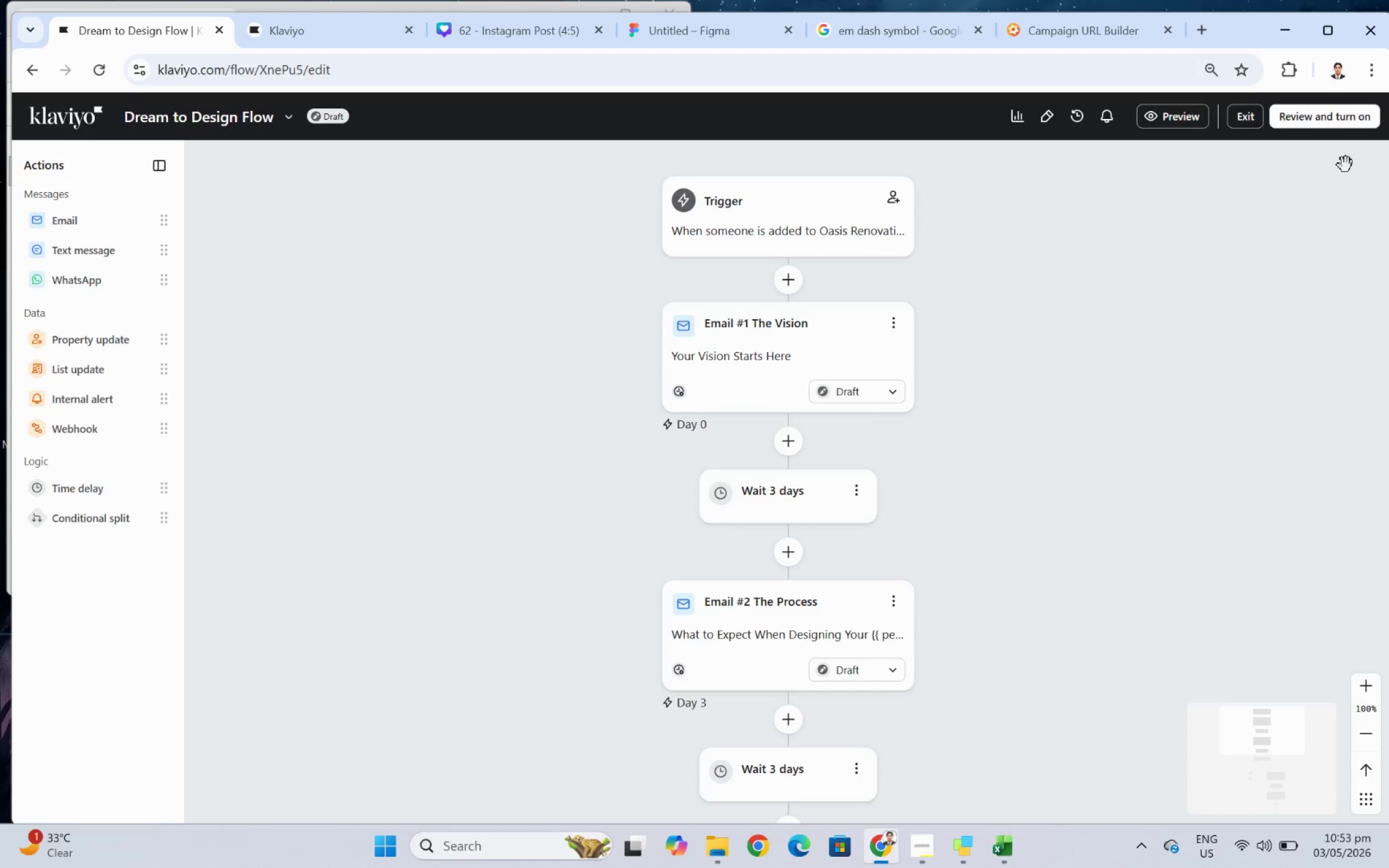 
scroll: coordinate [932, 509], scroll_direction: down, amount: 20.0
 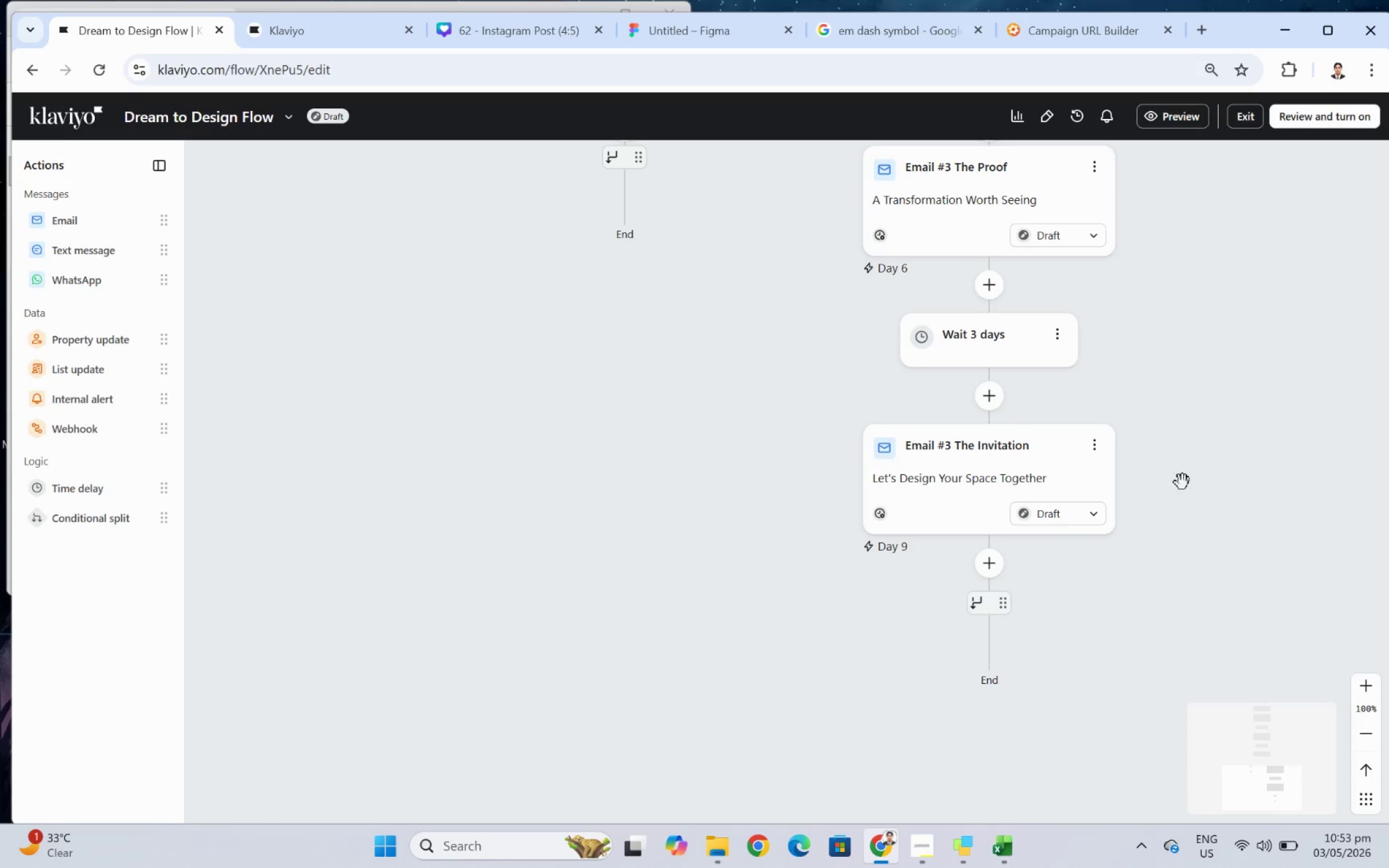 
left_click_drag(start_coordinate=[1215, 401], to_coordinate=[1094, 514])
 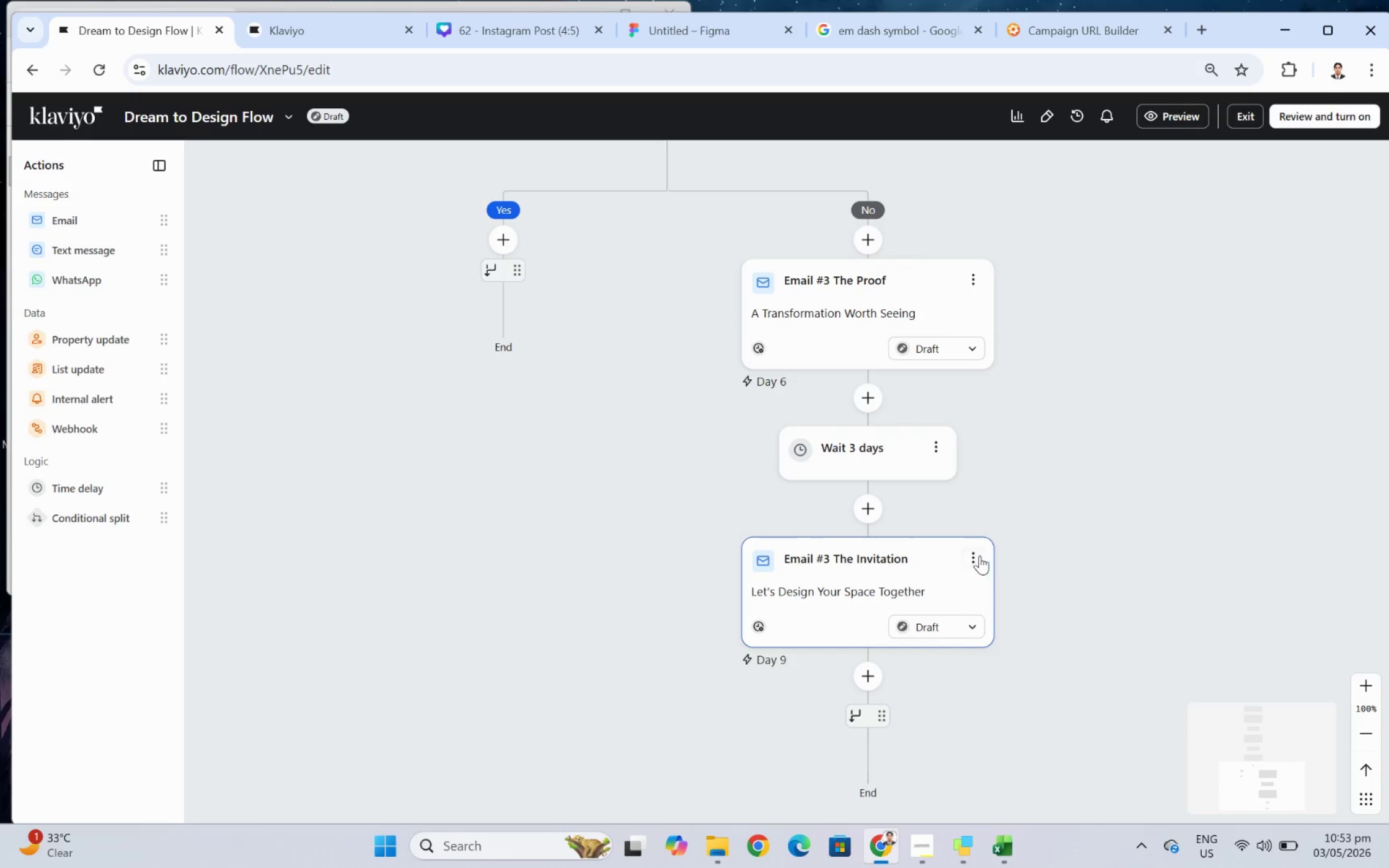 
left_click([970, 556])
 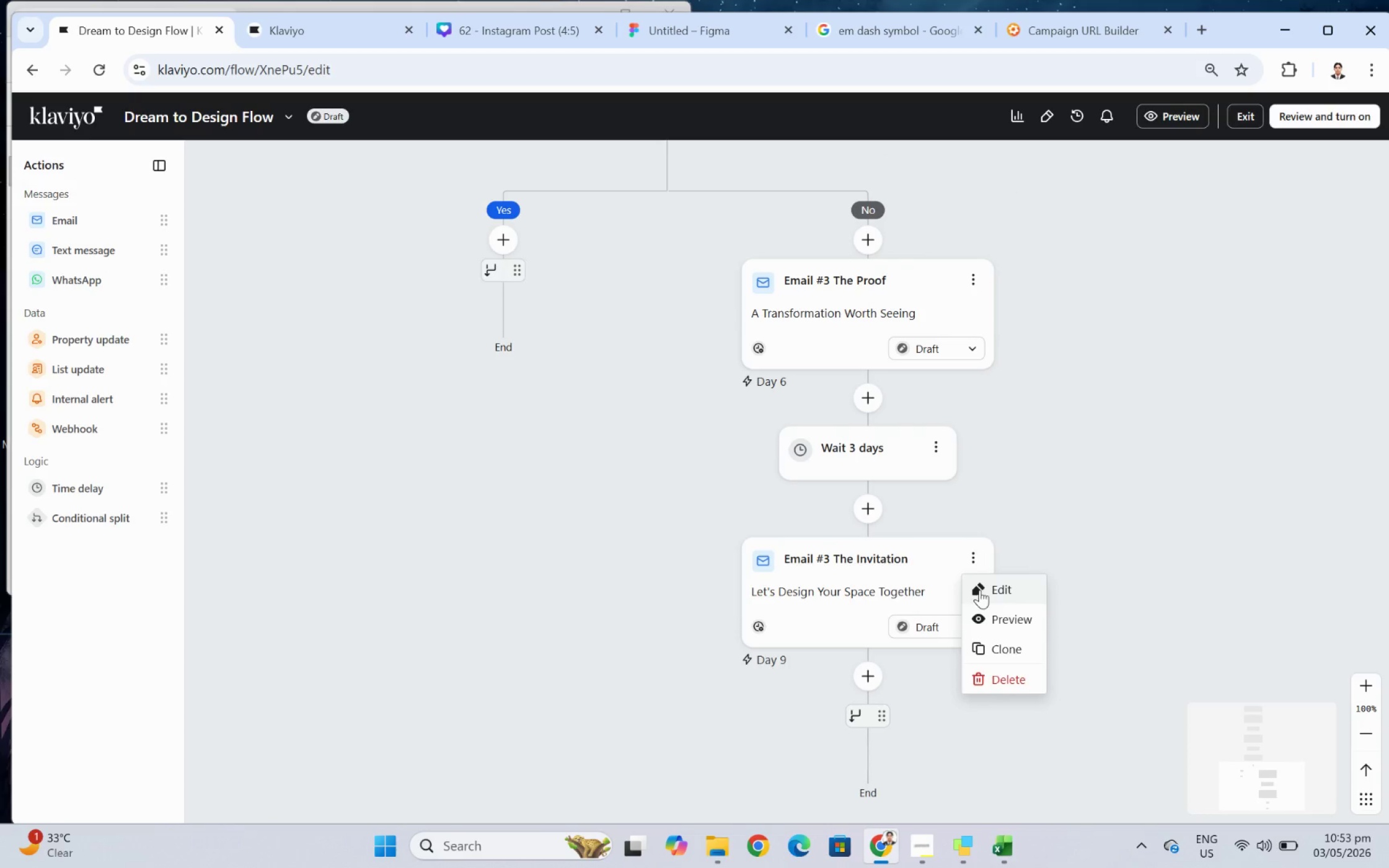 
left_click([845, 580])
 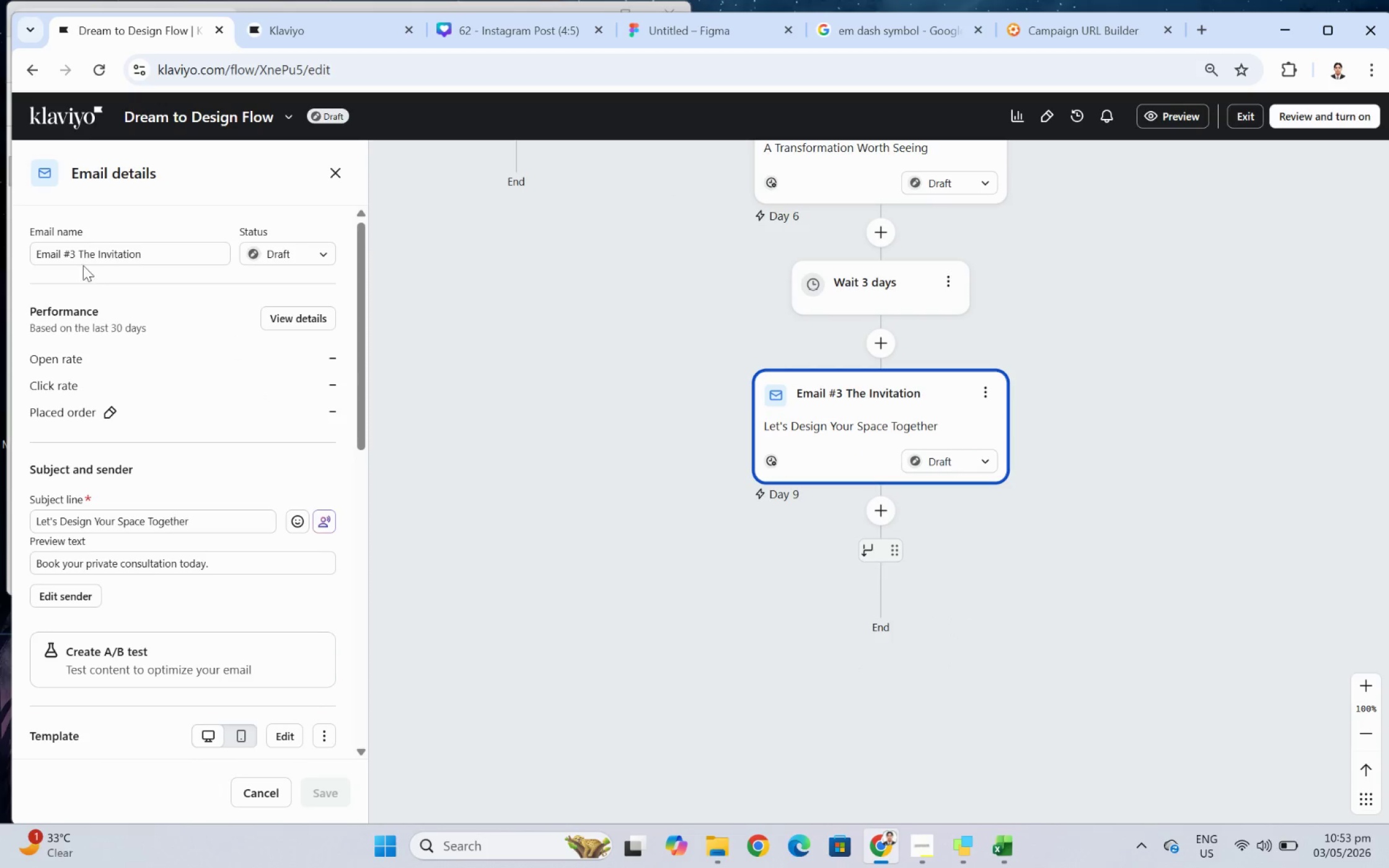 
left_click([74, 258])
 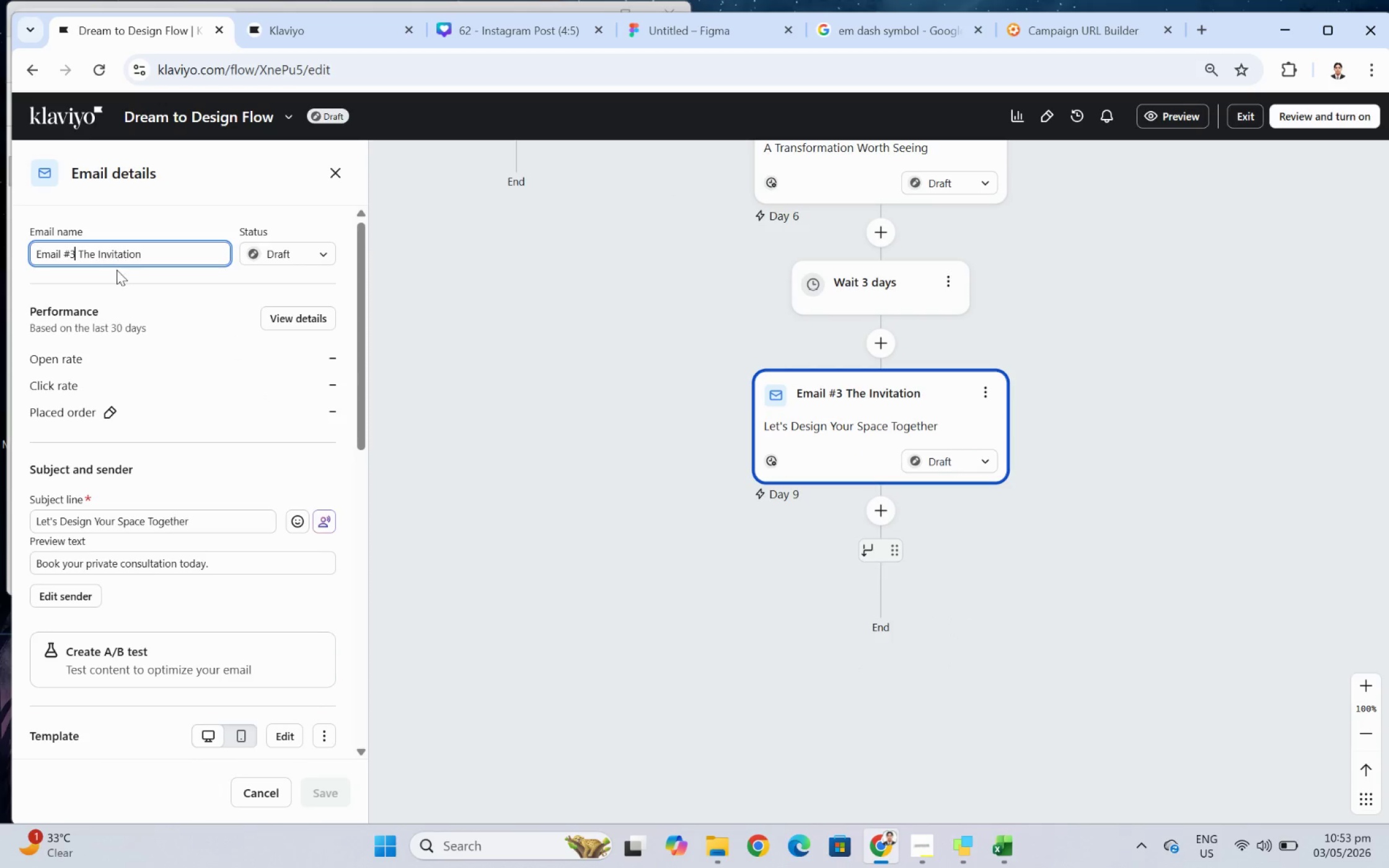 
key(Backspace)
 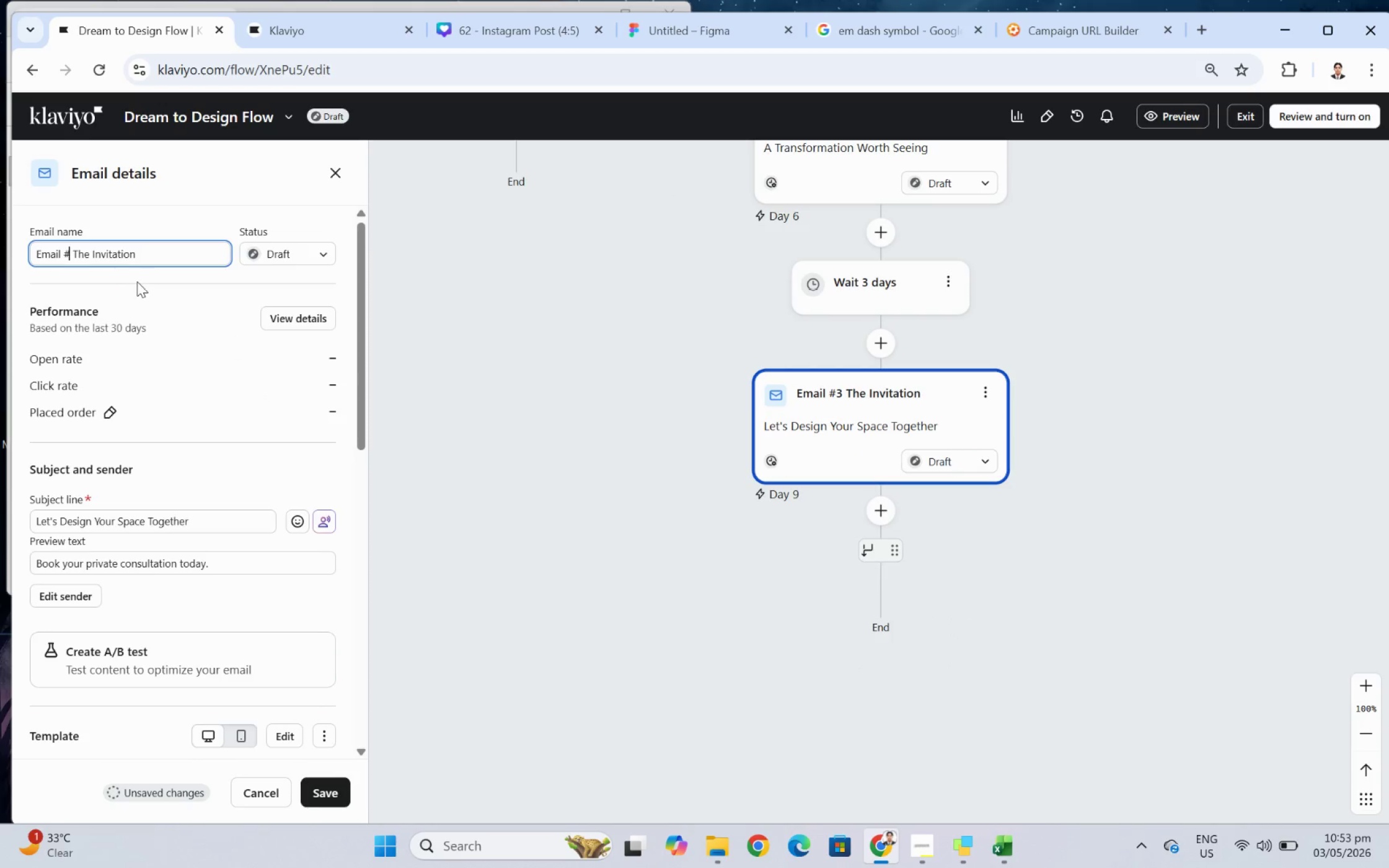 
key(4)
 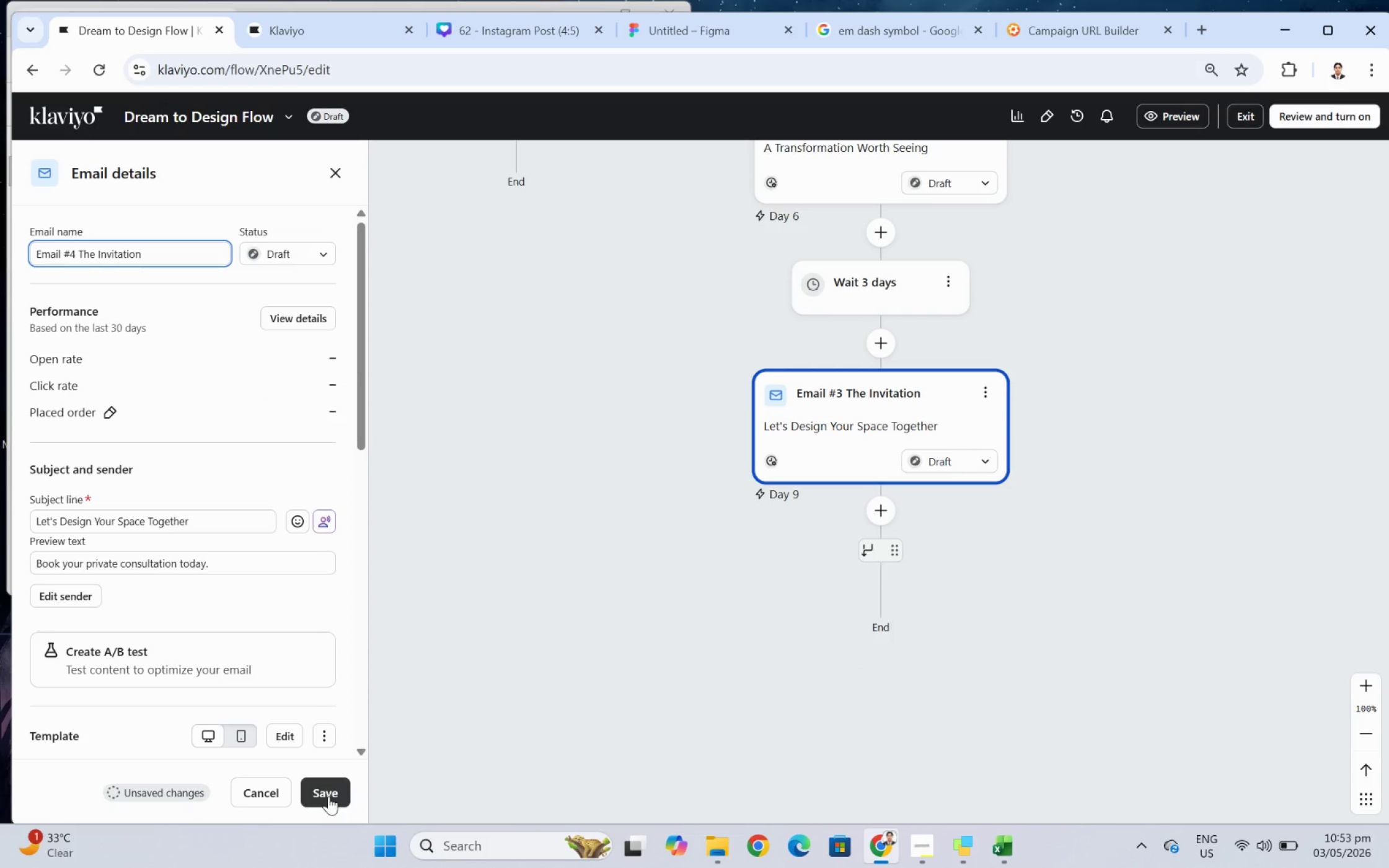 
left_click([329, 792])
 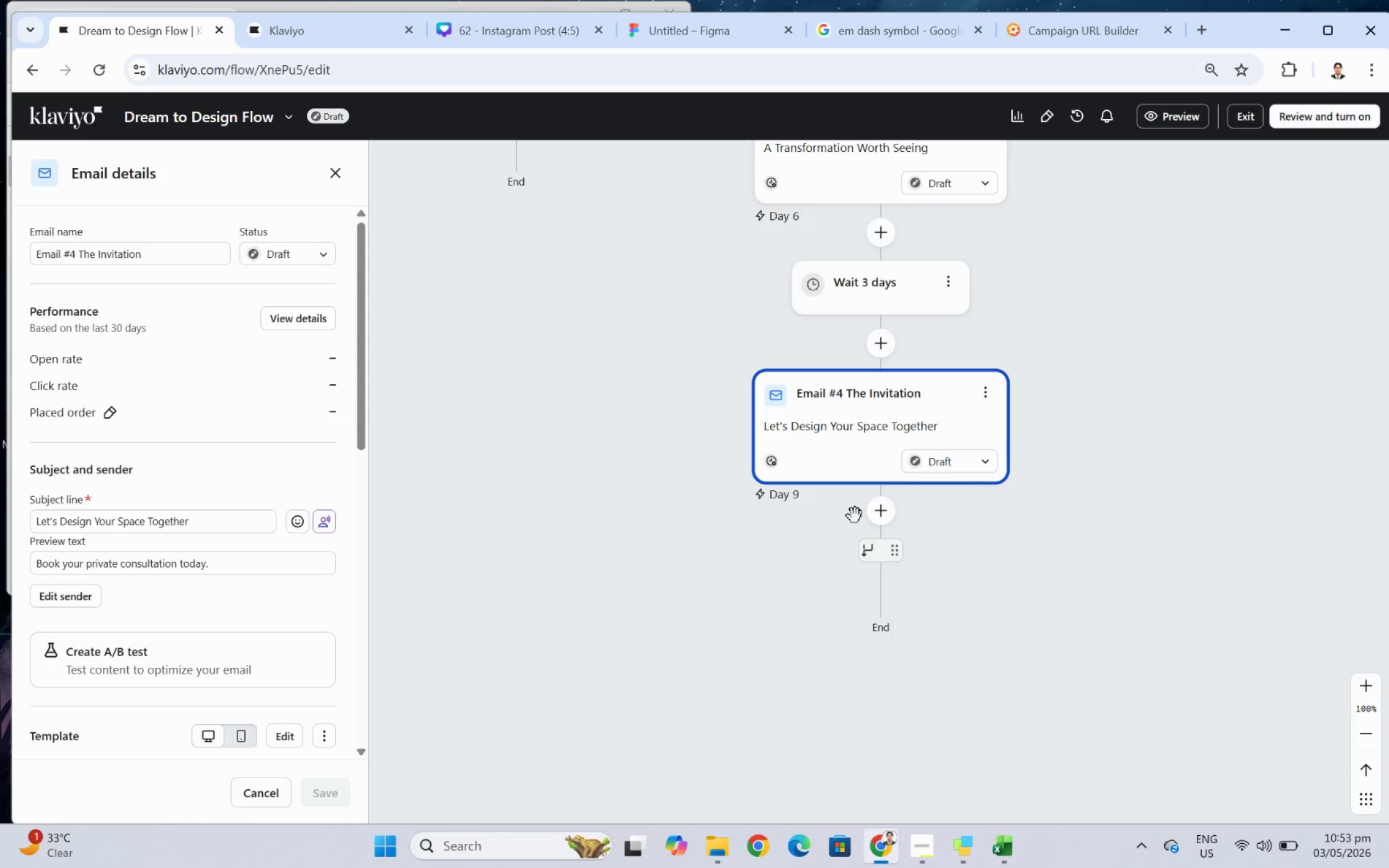 
wait(33.0)
 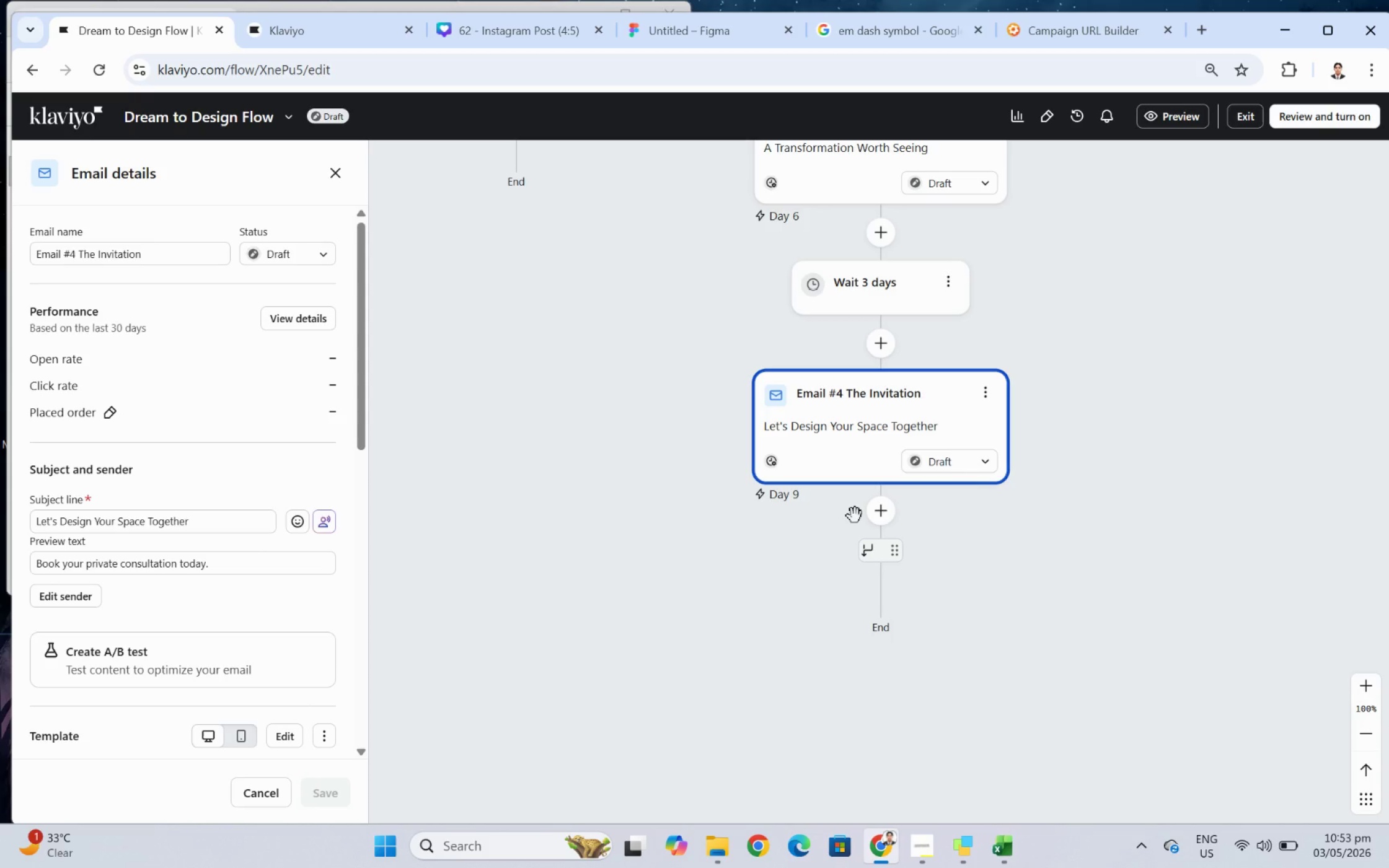 
scroll: coordinate [850, 571], scroll_direction: down, amount: 2.0
 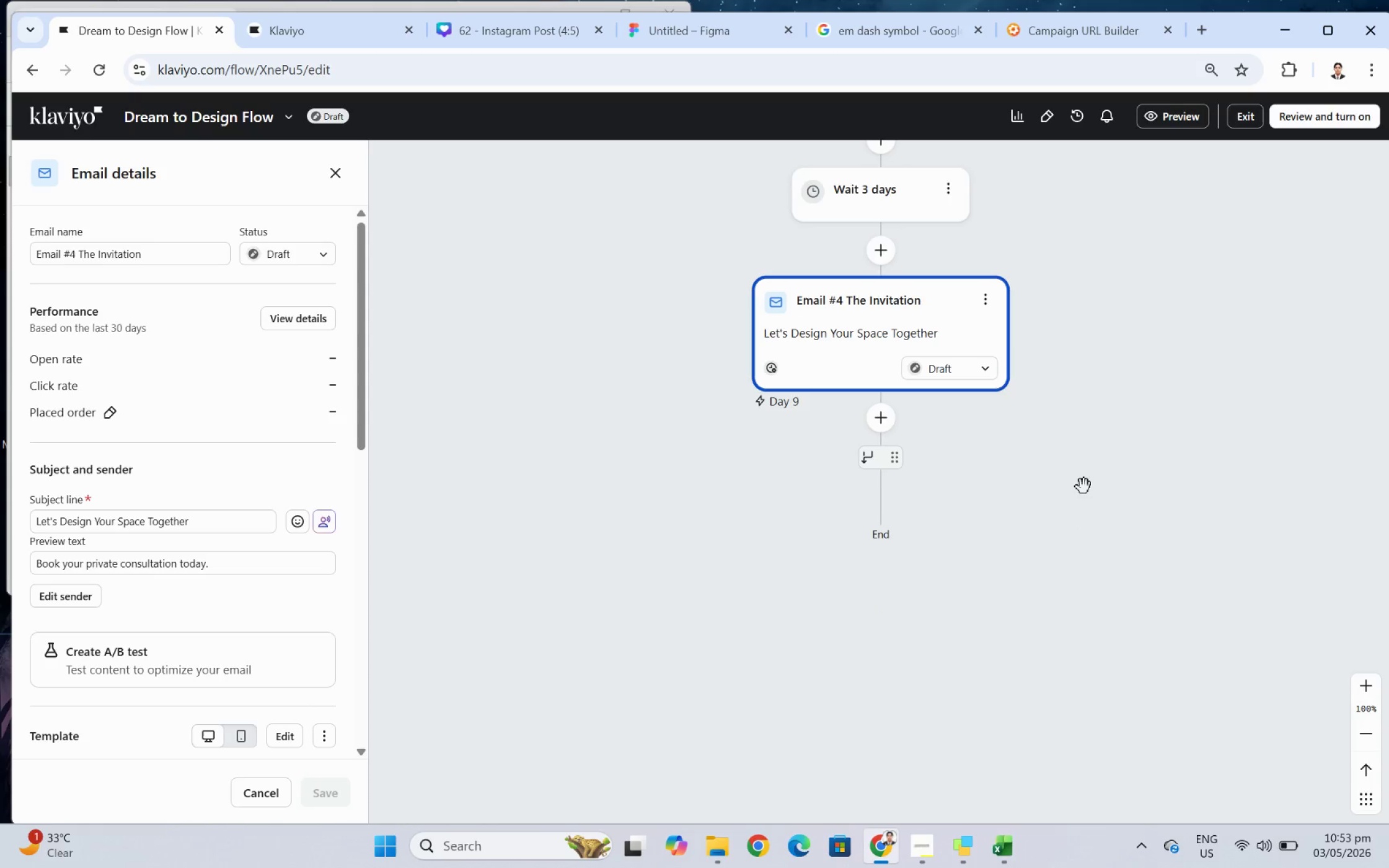 
left_click_drag(start_coordinate=[1110, 458], to_coordinate=[1225, 709])
 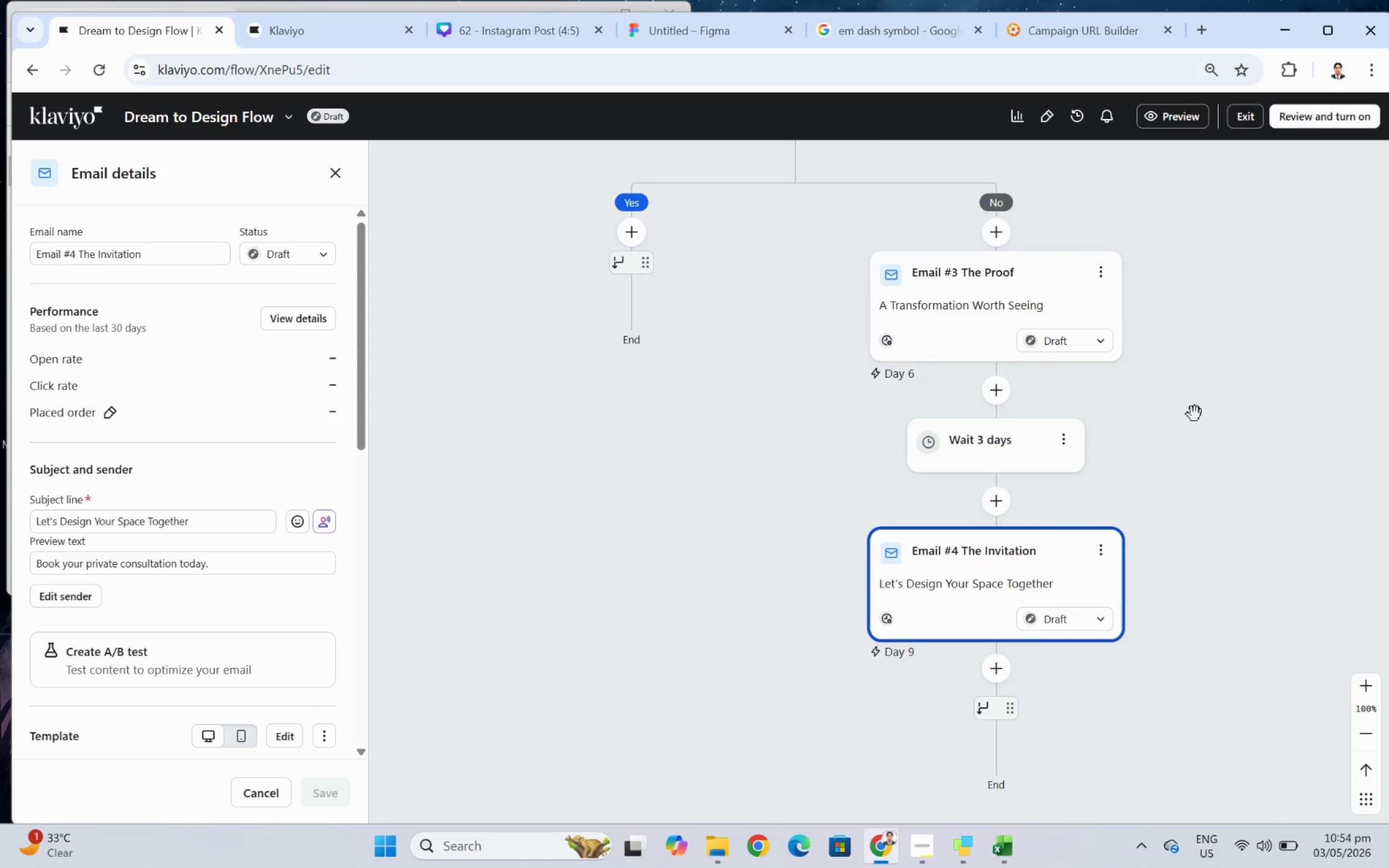 
left_click_drag(start_coordinate=[1209, 389], to_coordinate=[1230, 562])
 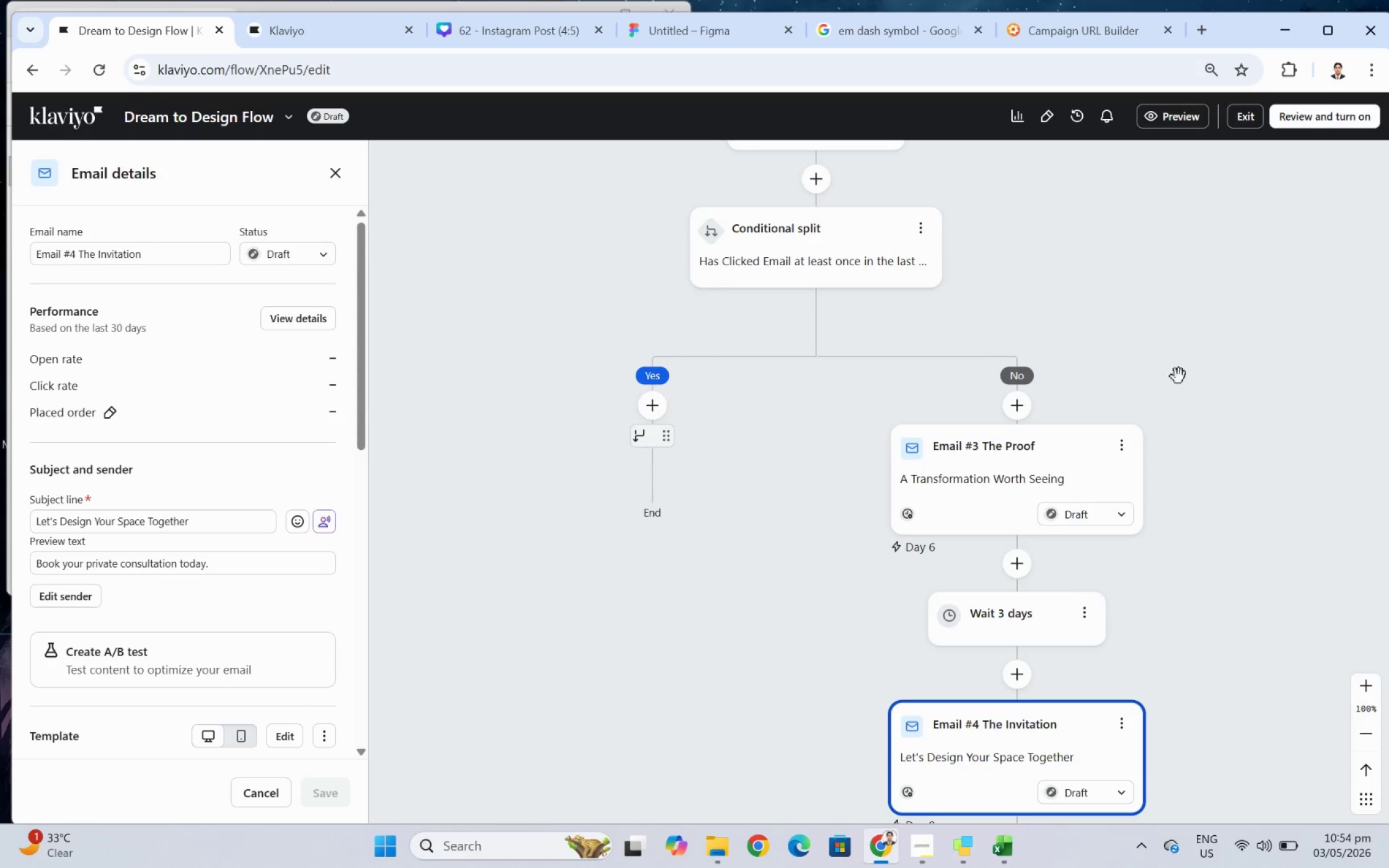 
left_click_drag(start_coordinate=[1163, 359], to_coordinate=[1193, 455])
 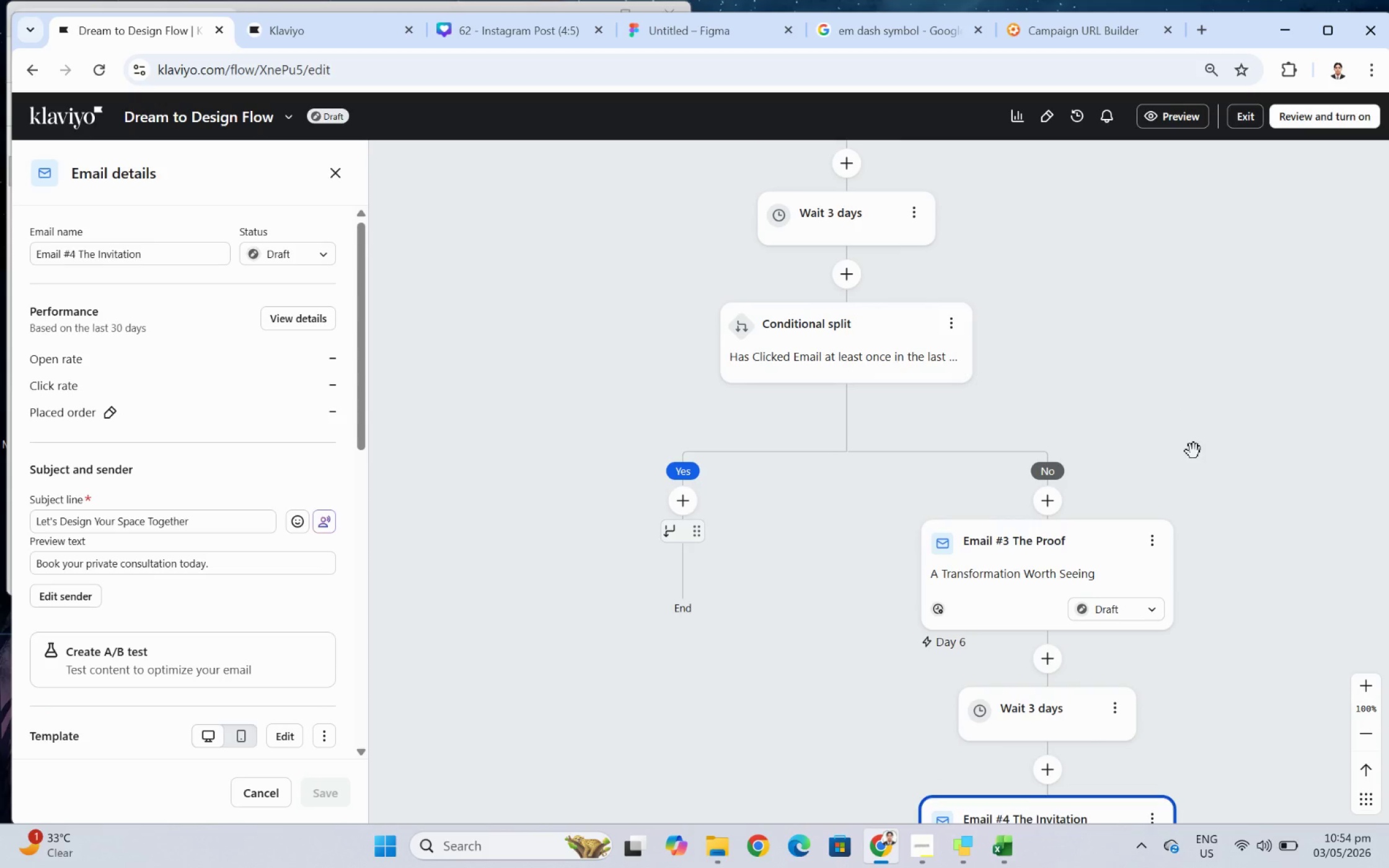 
hold_key(key=ControlLeft, duration=0.56)
scroll: coordinate [1193, 451], scroll_direction: down, amount: 4.0
 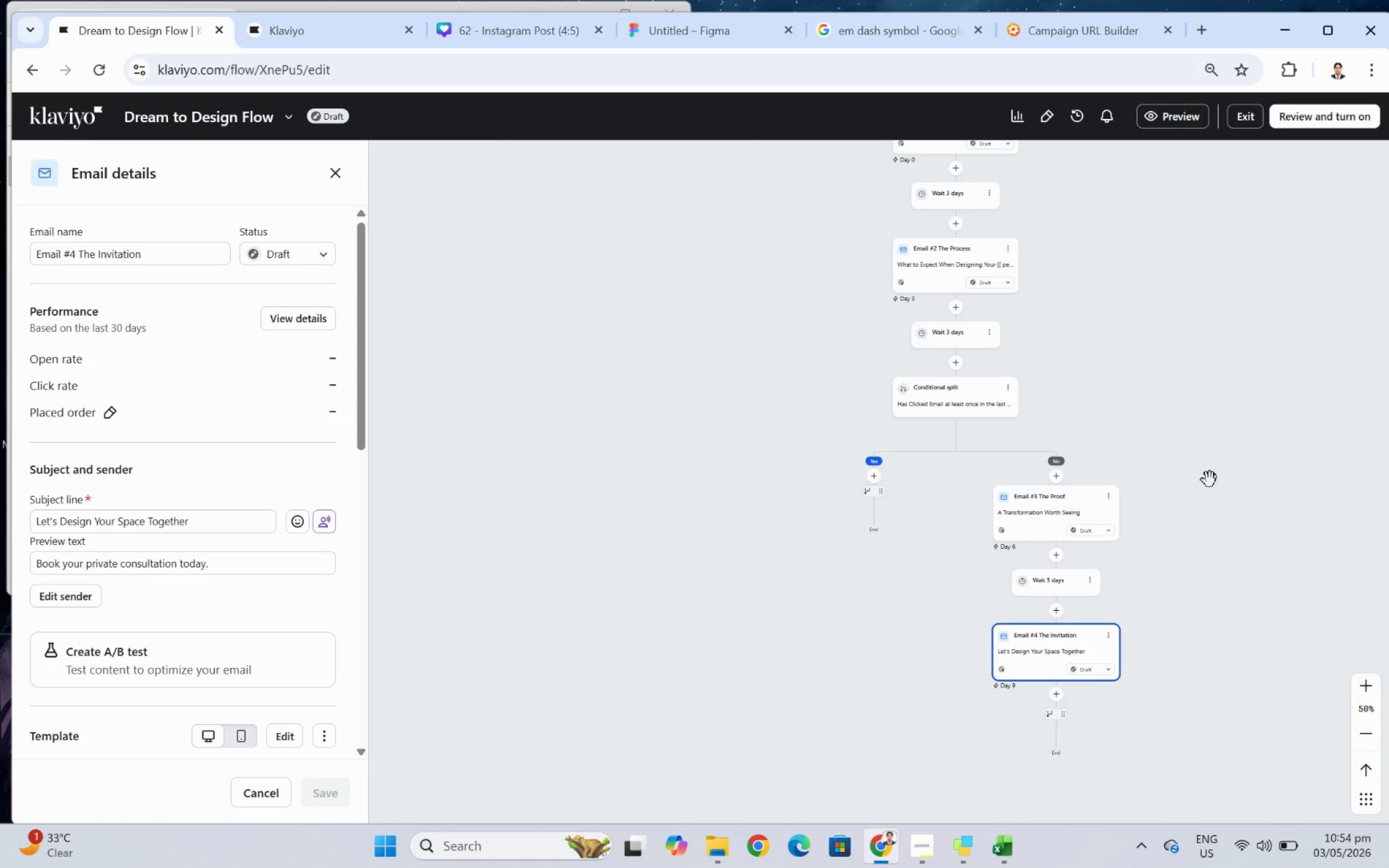 
hold_key(key=ControlLeft, duration=0.51)
scroll: coordinate [1212, 502], scroll_direction: up, amount: 3.0
 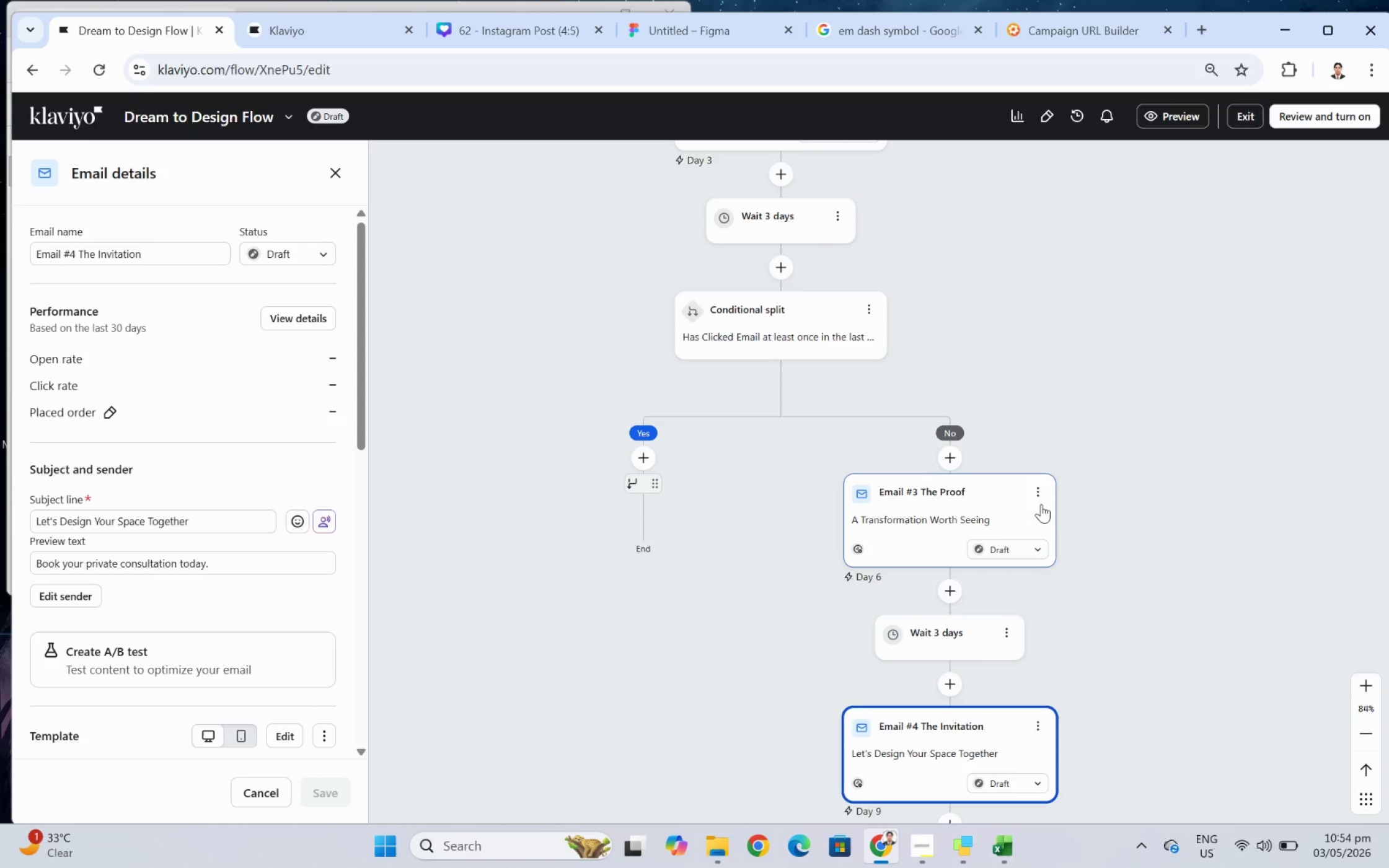 
wait(11.46)
 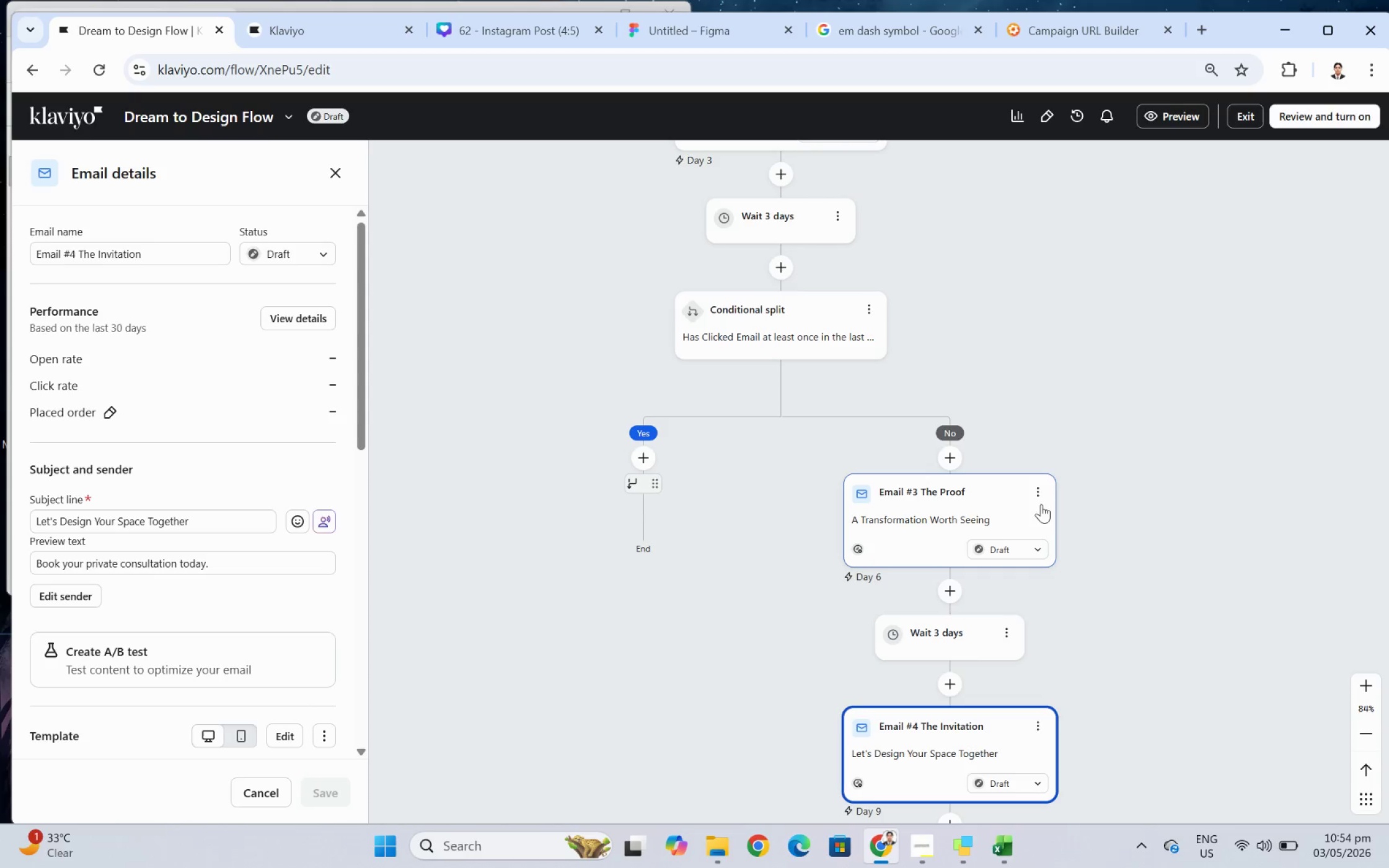 
left_click([640, 462])
 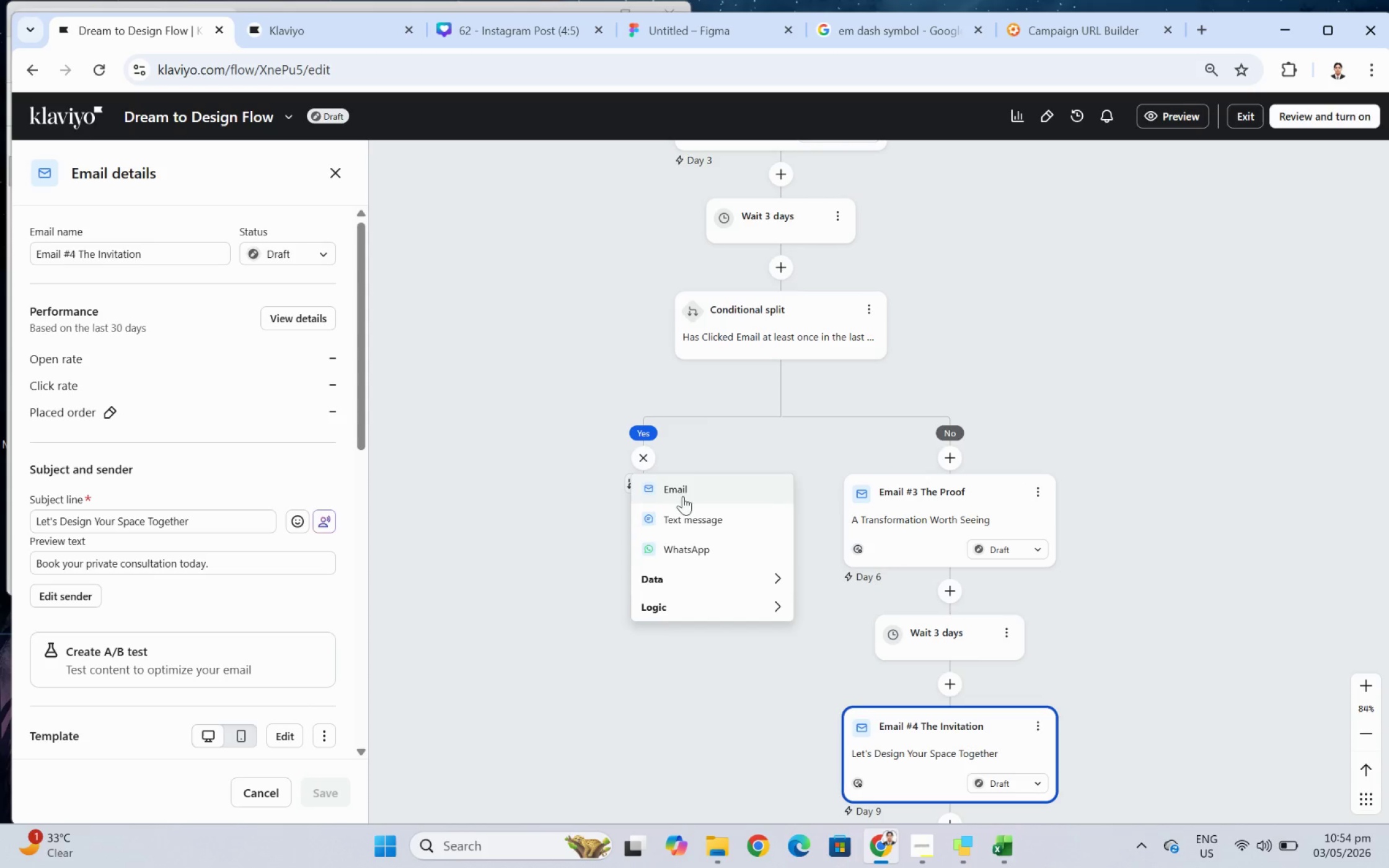 
left_click([987, 448])
 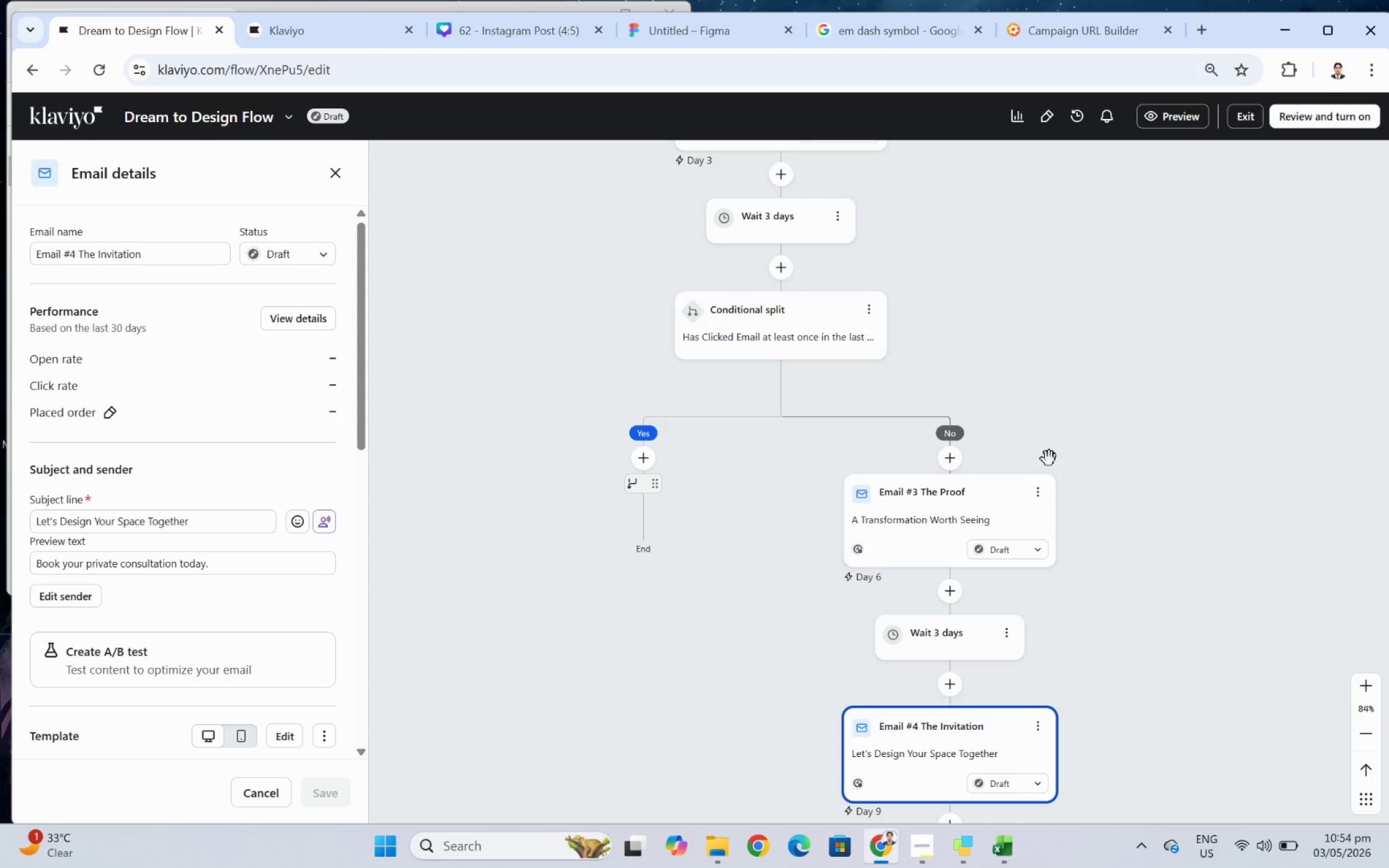 
wait(15.69)
 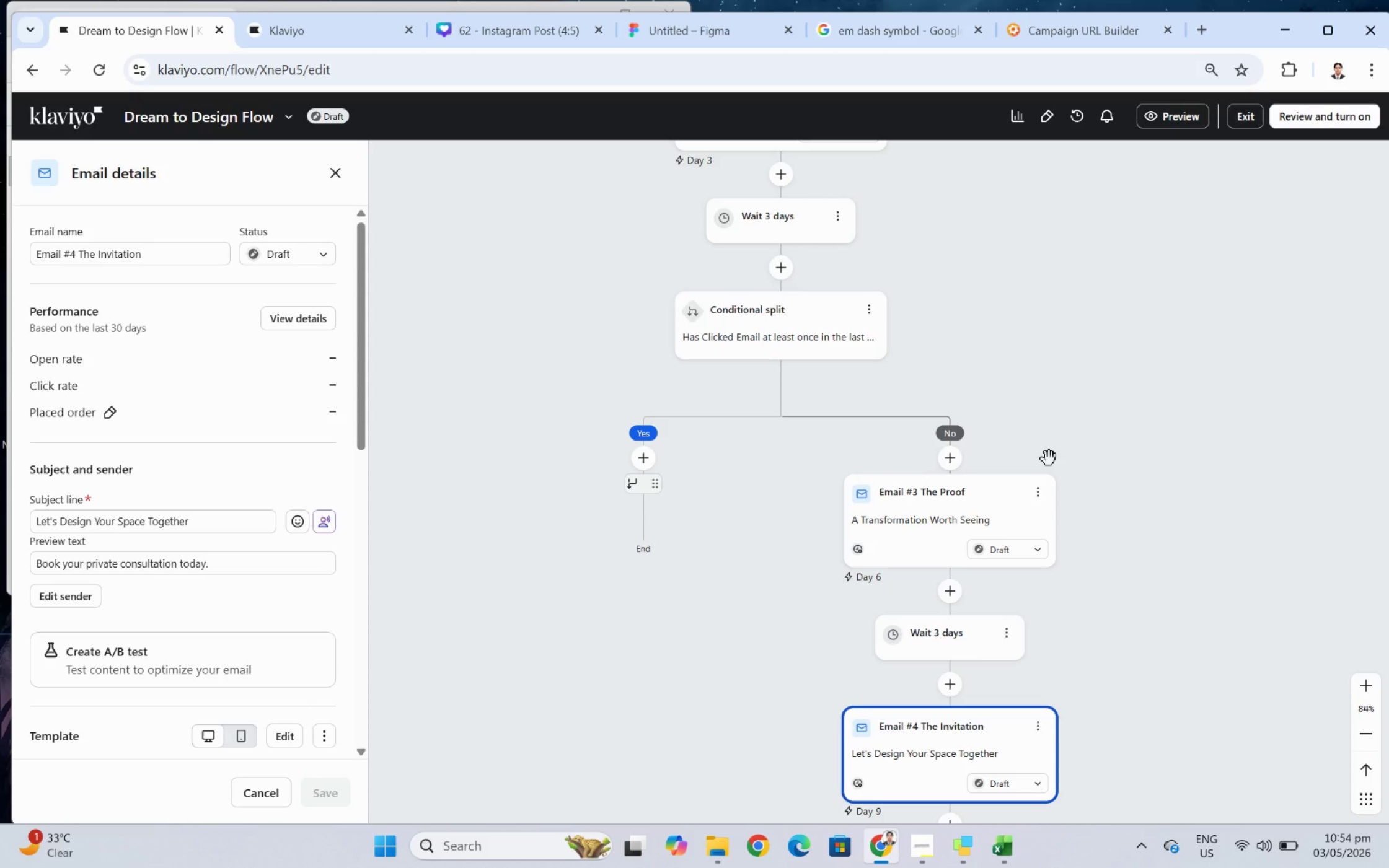 
left_click([920, 851])